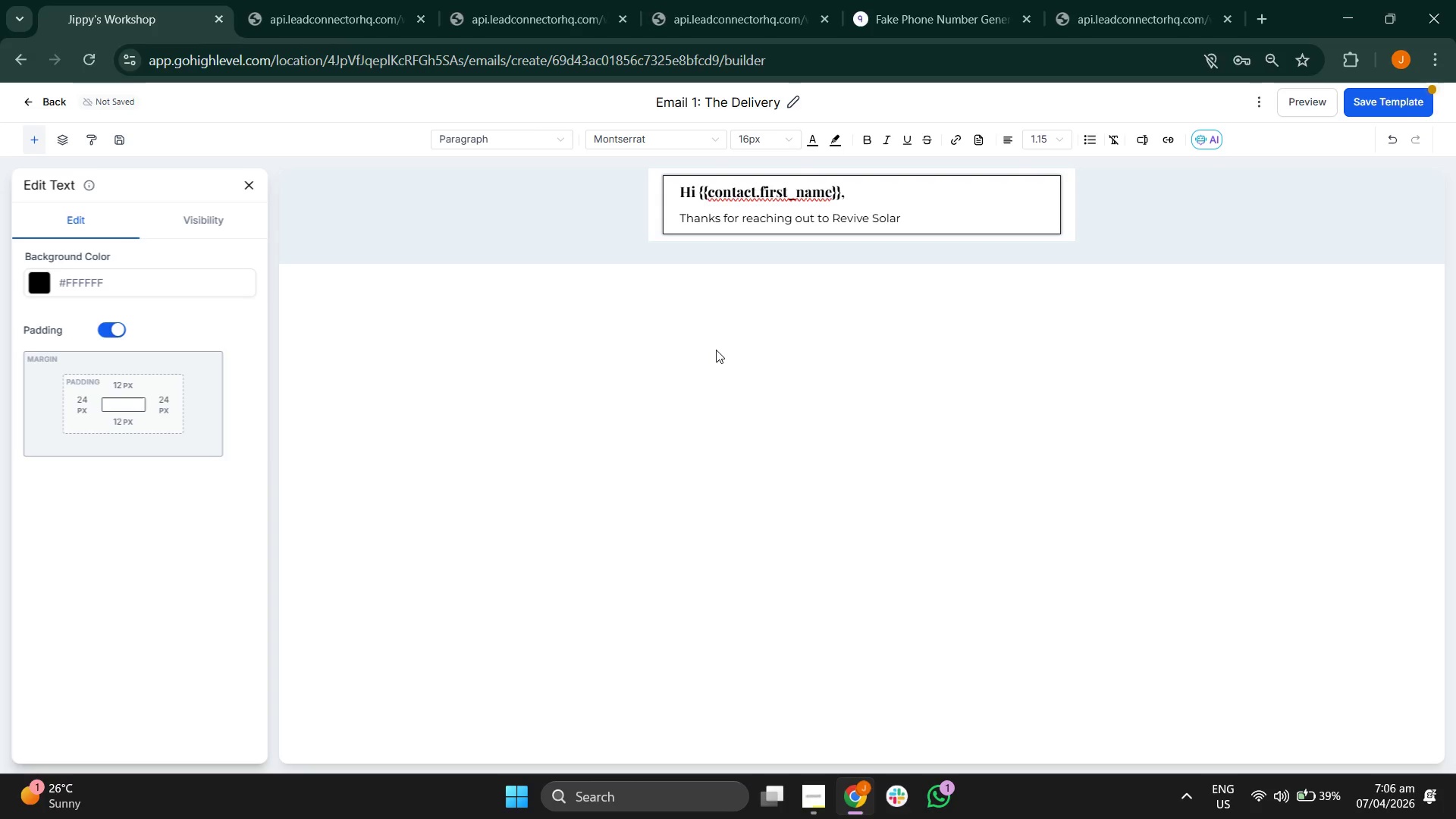 
key(Shift+ShiftRight)
 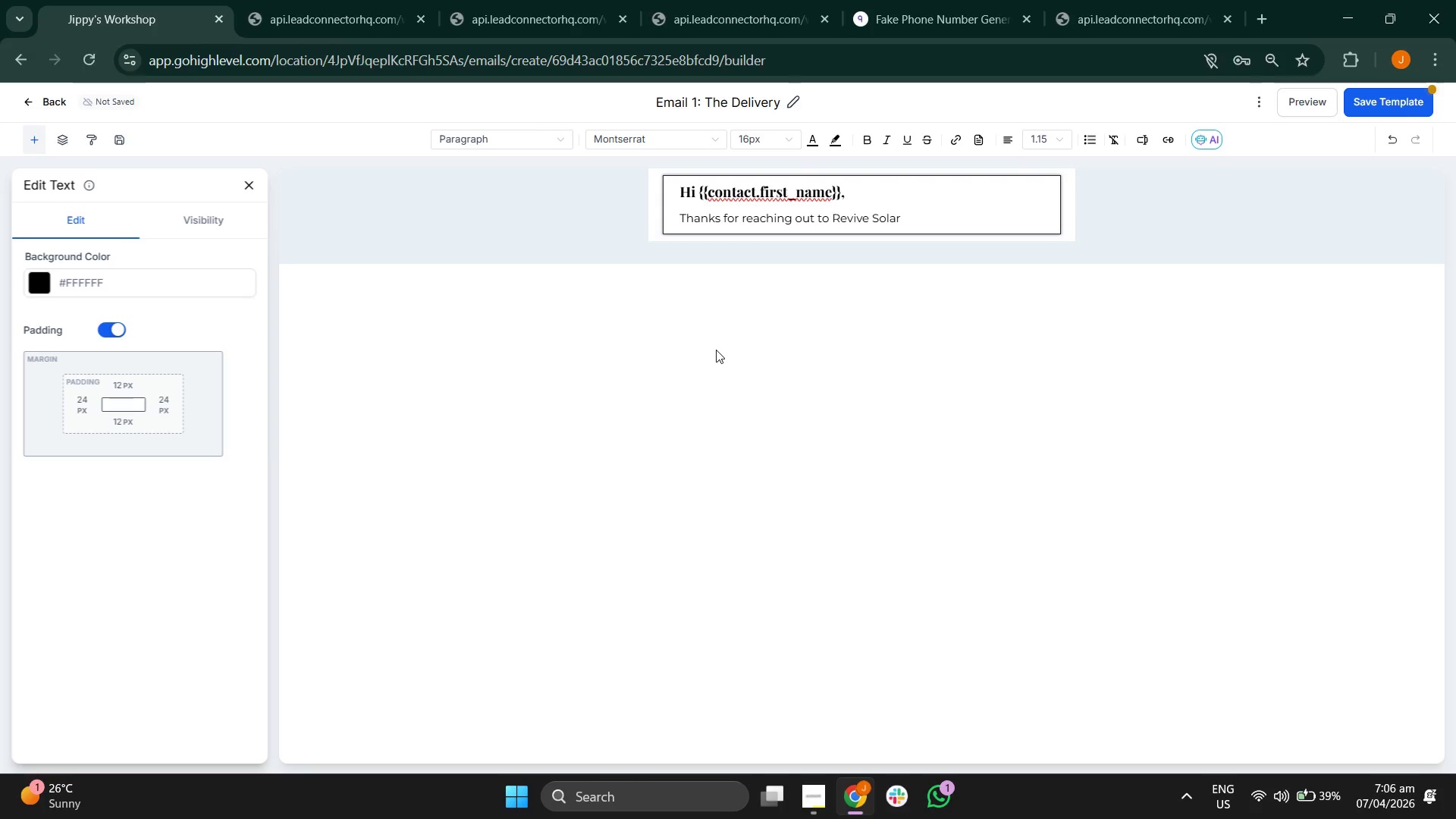 
key(Shift+7)
 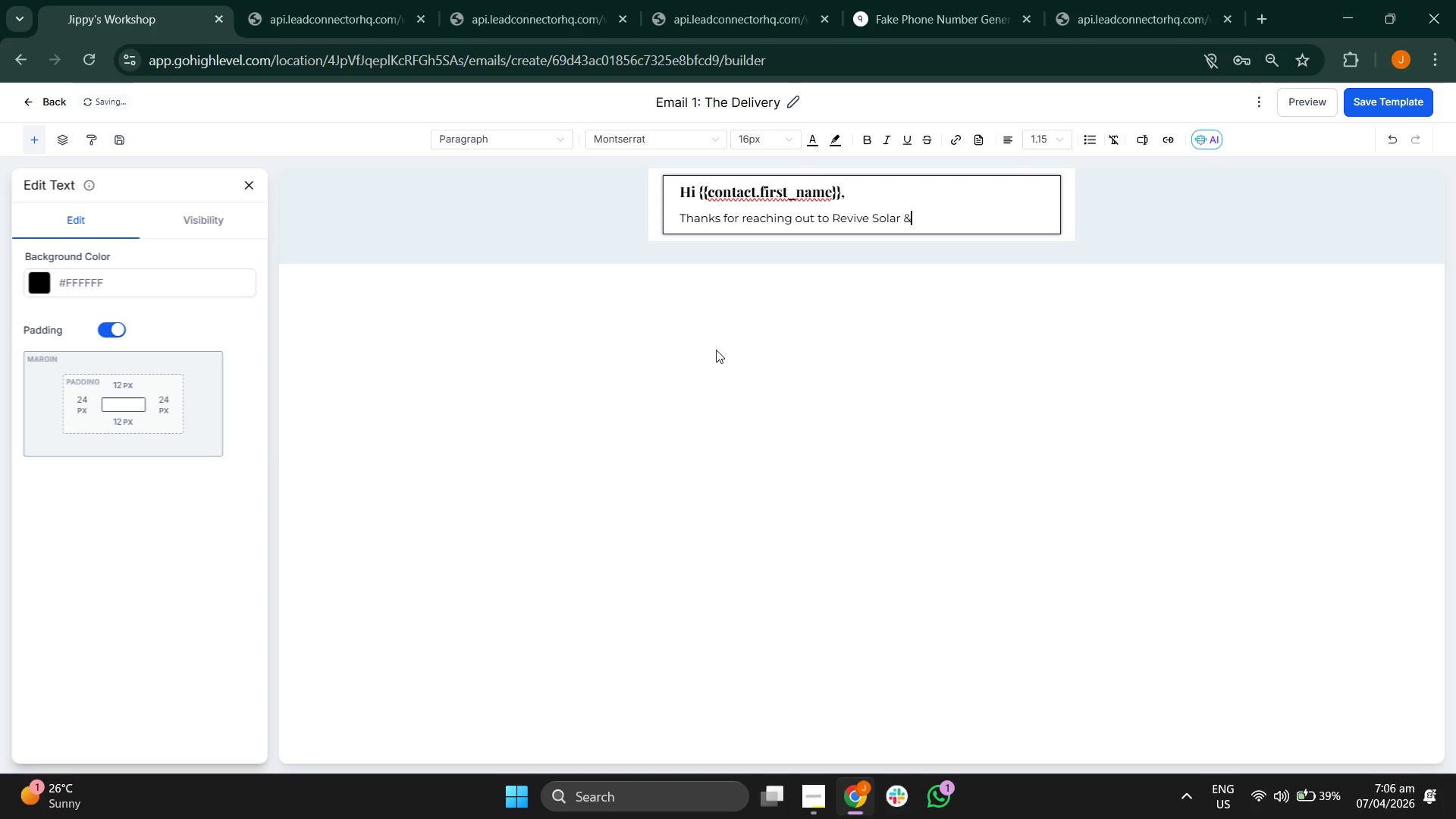 
key(Space)
 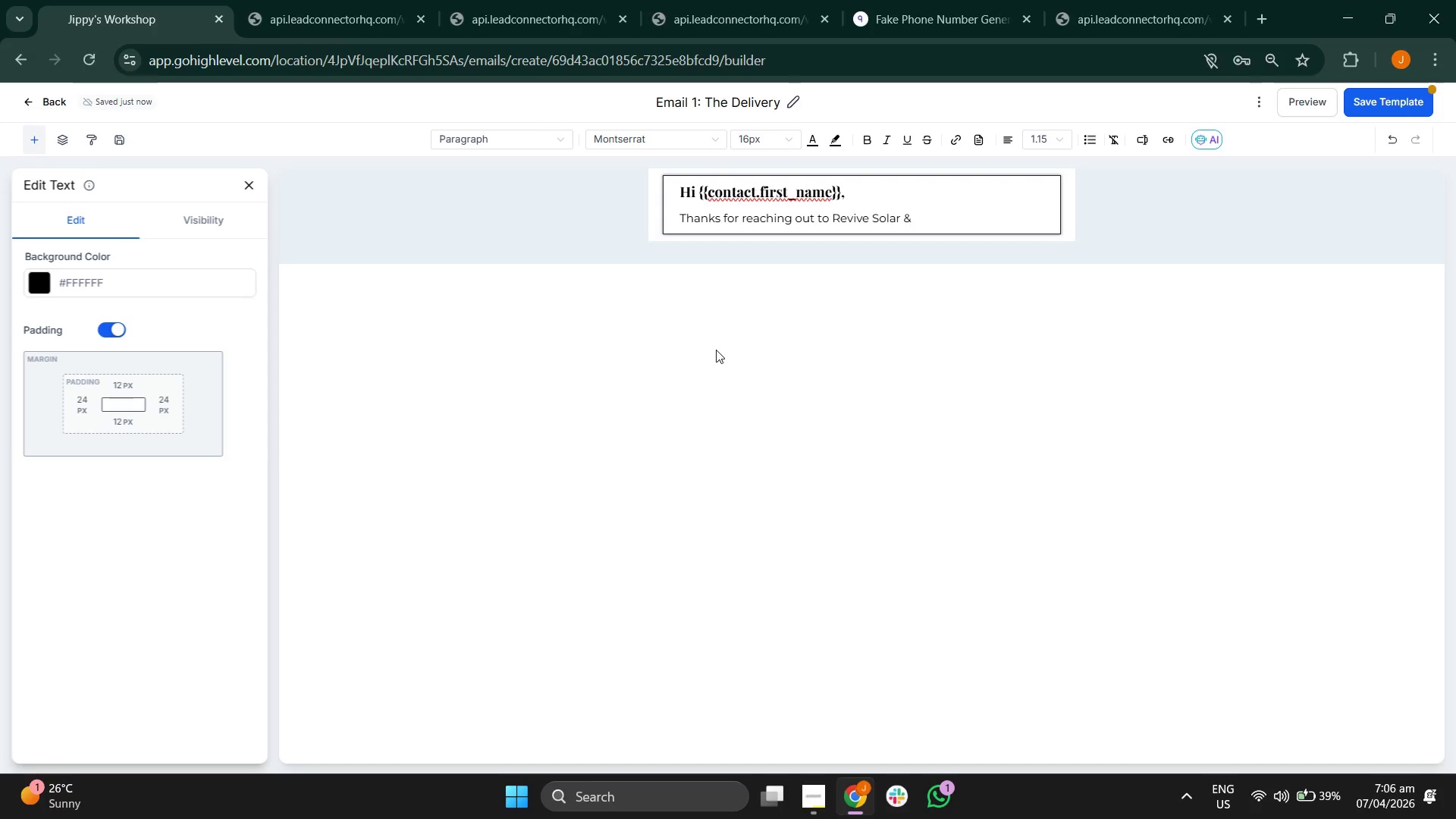 
key(CapsLock)
 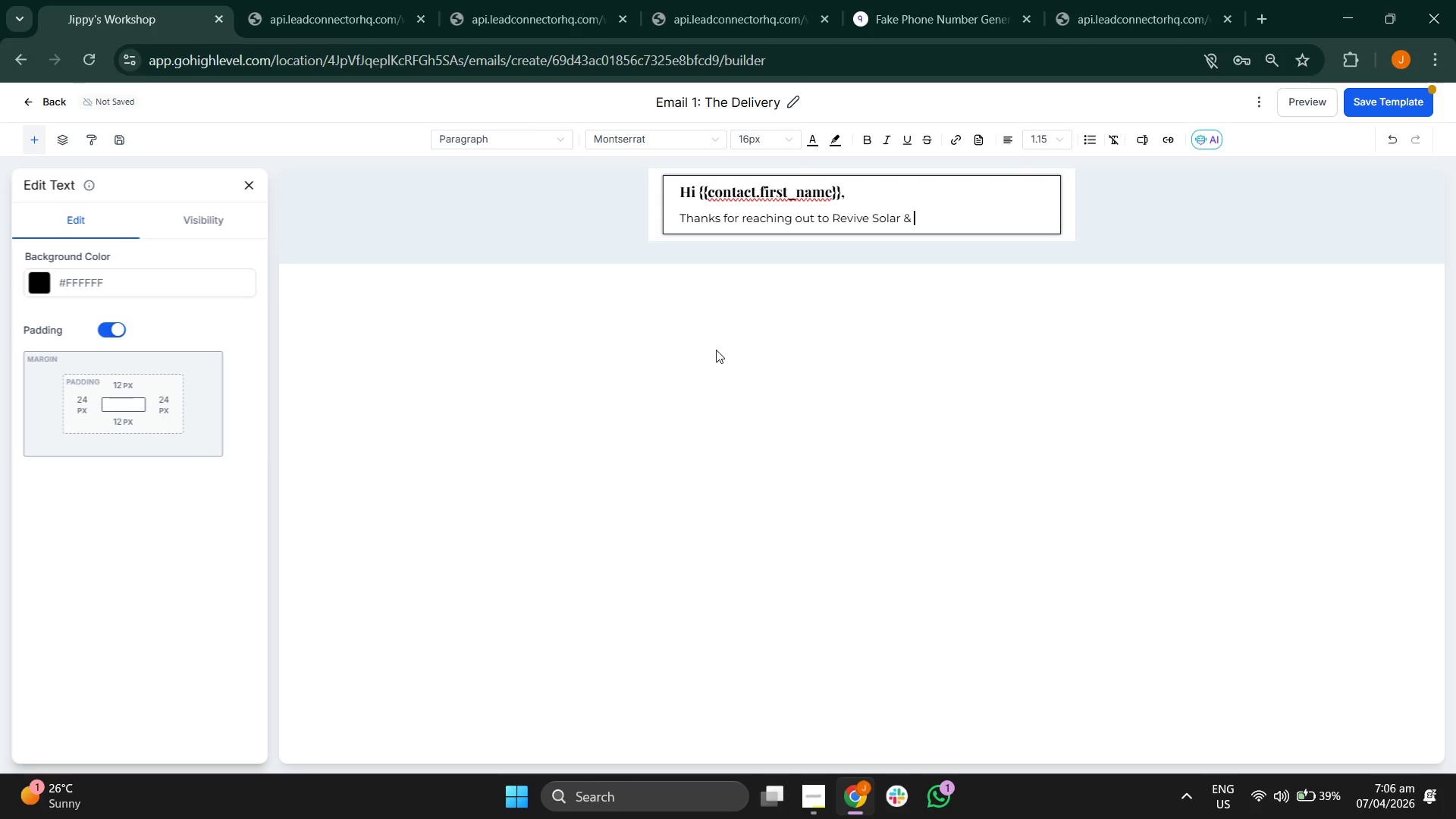 
key(S)
 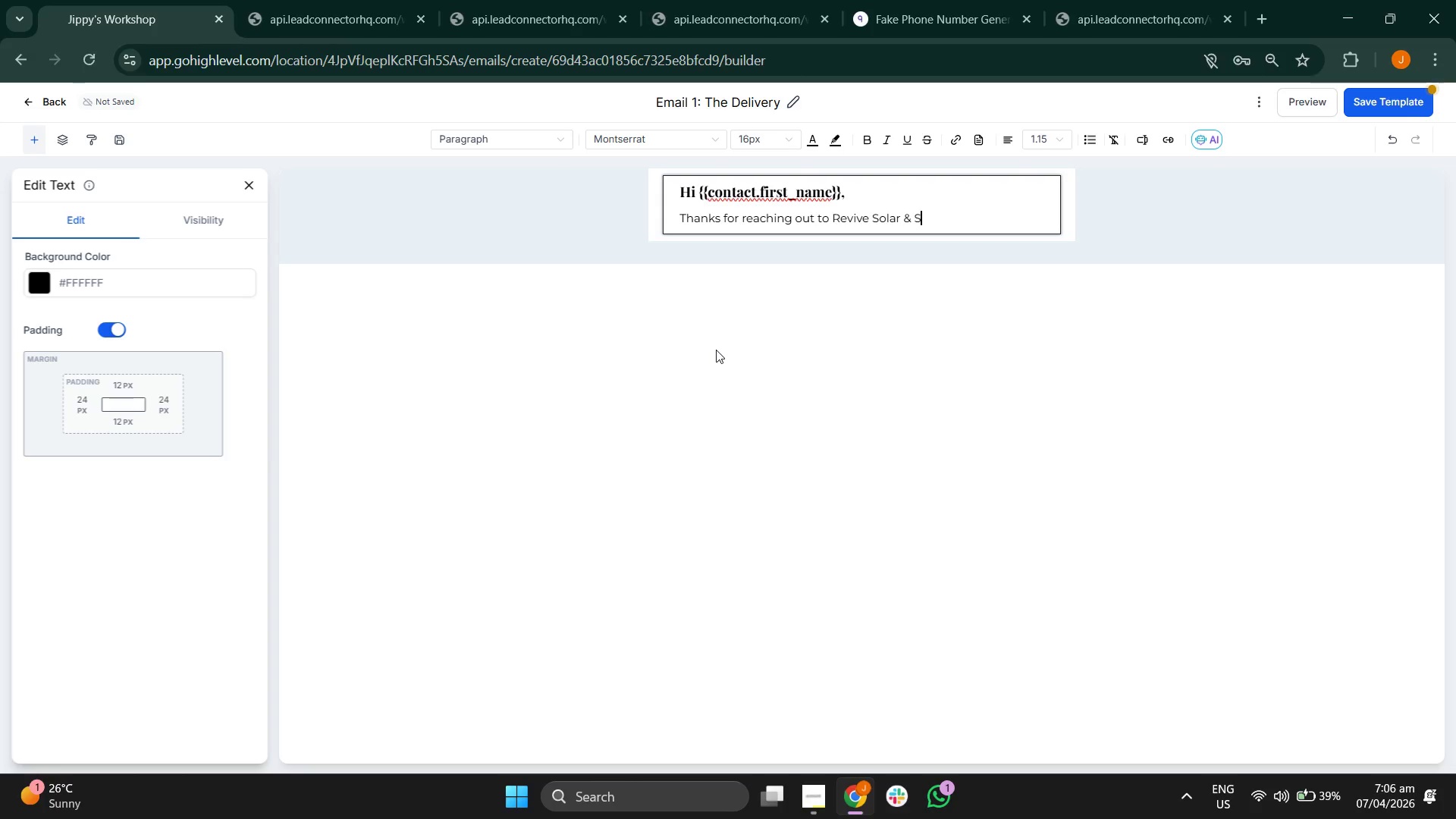 
key(CapsLock)
 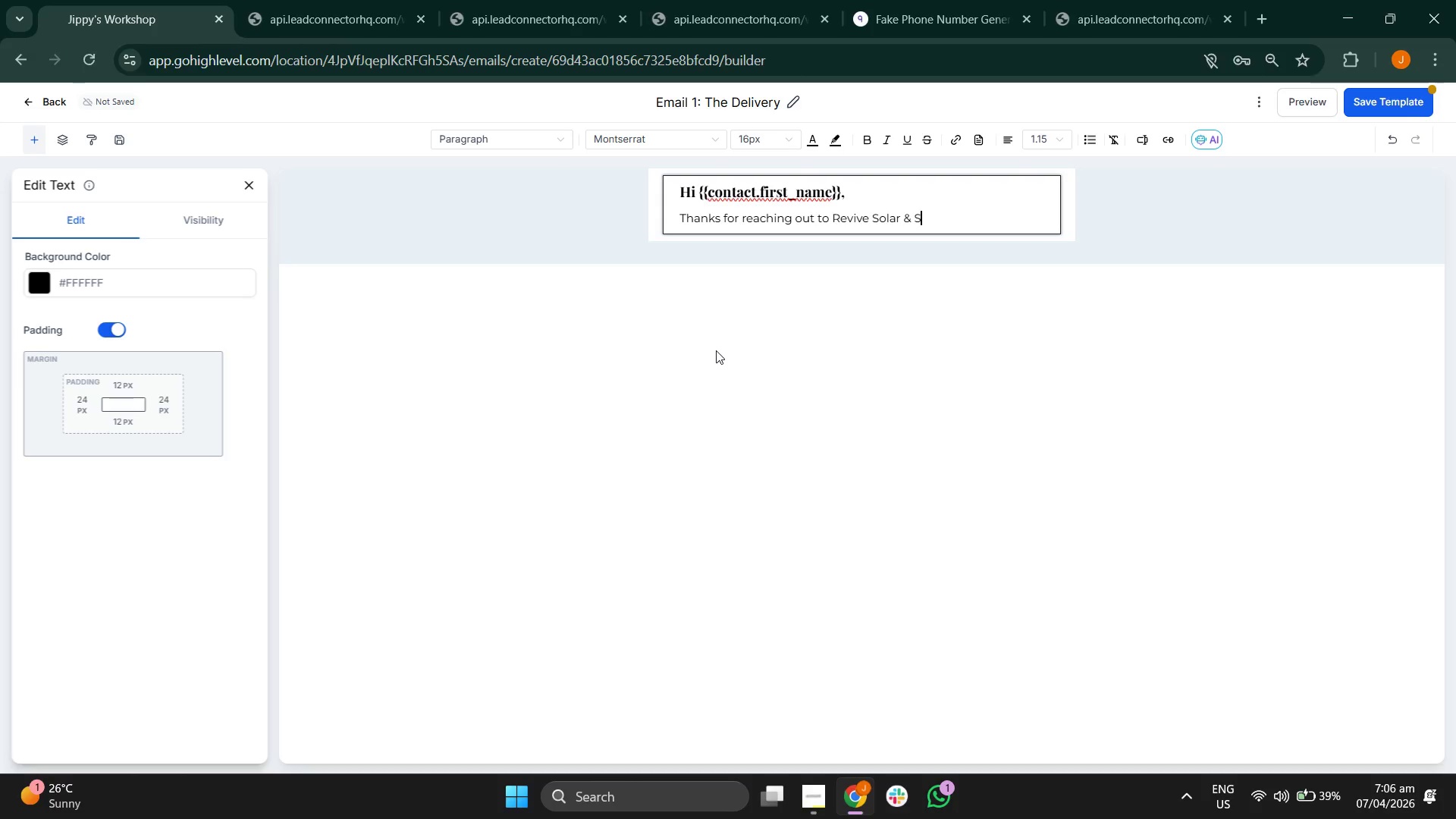 
type(torage!)
 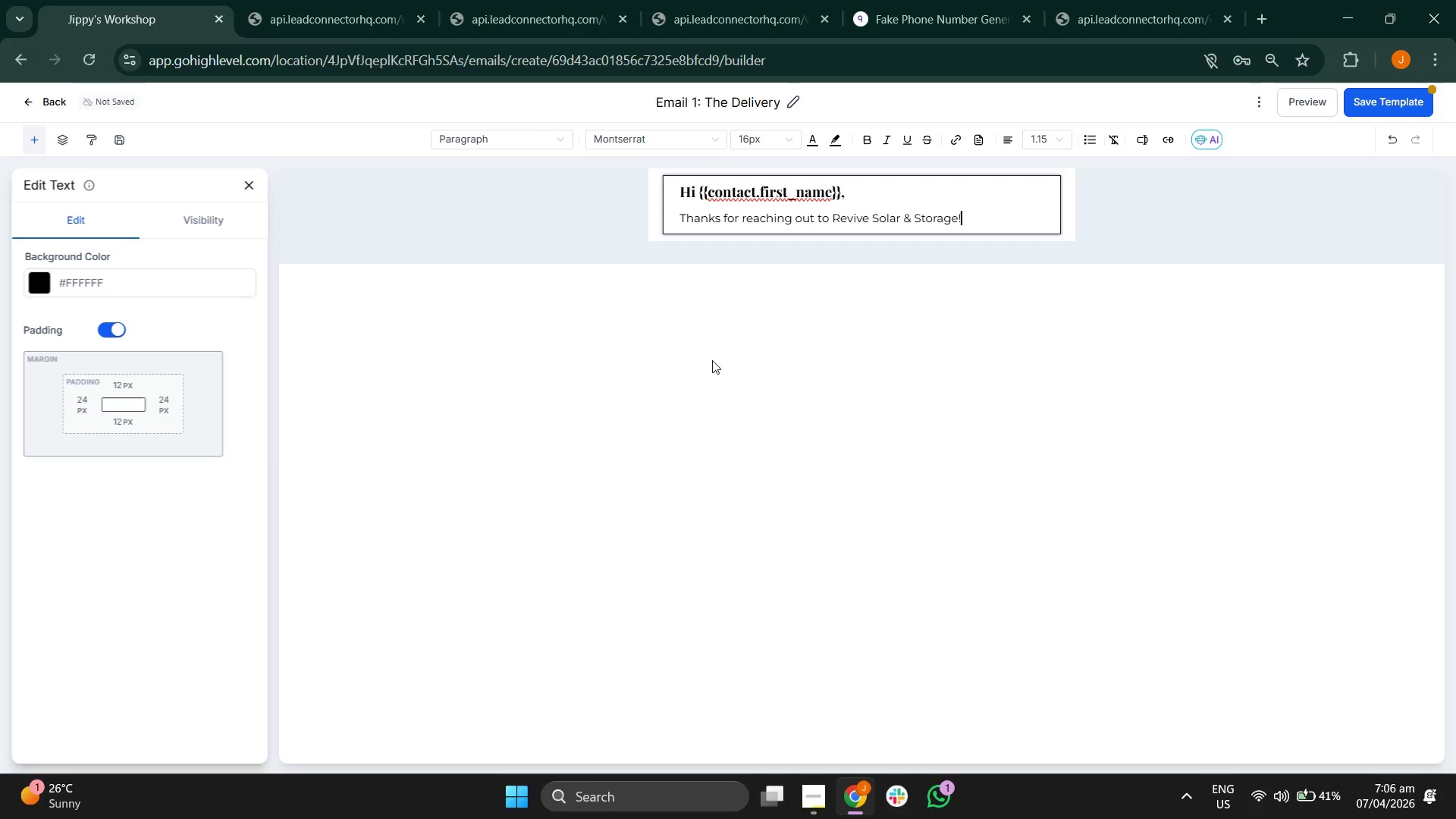 
key(Enter)
 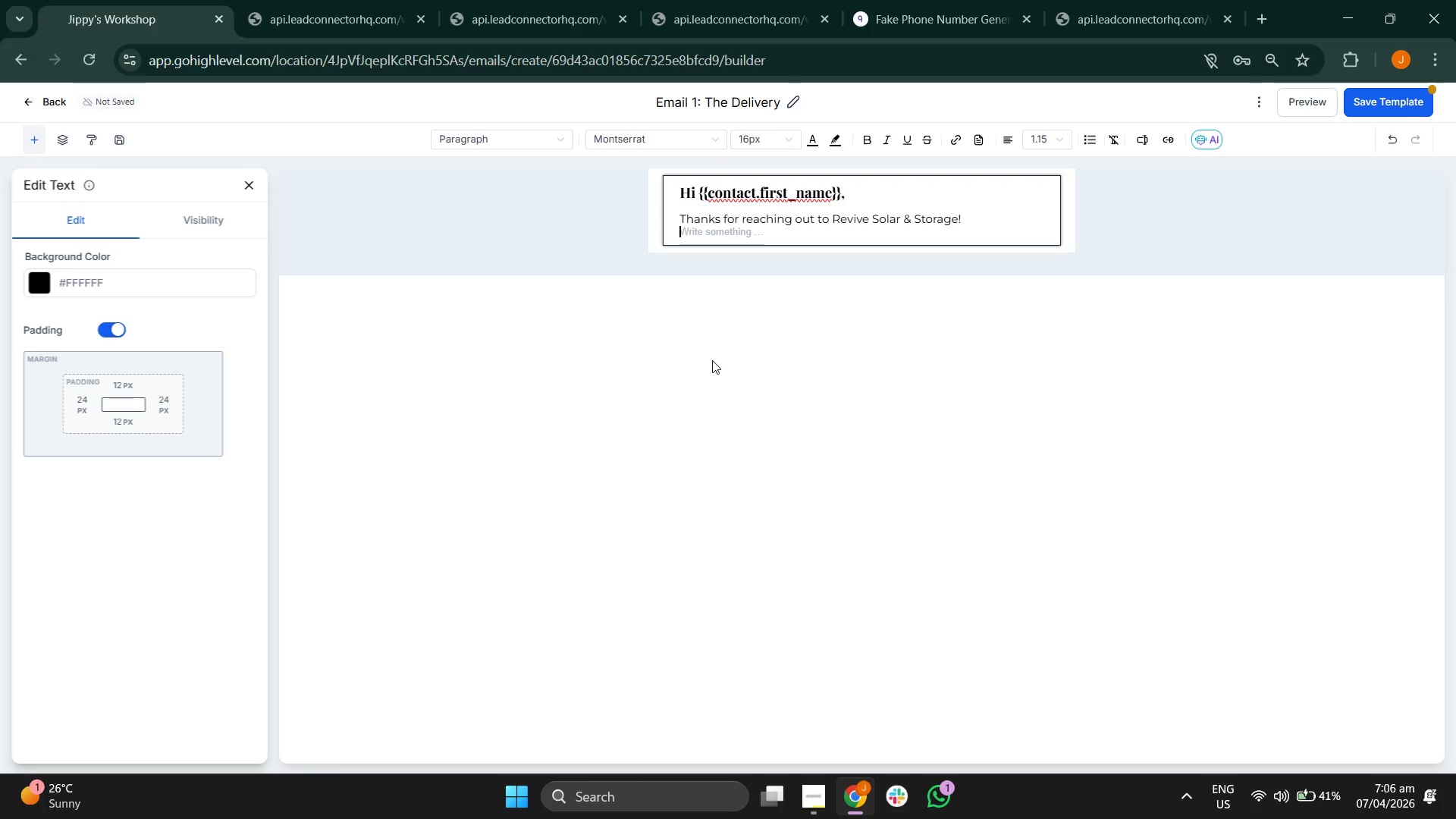 
key(Enter)
 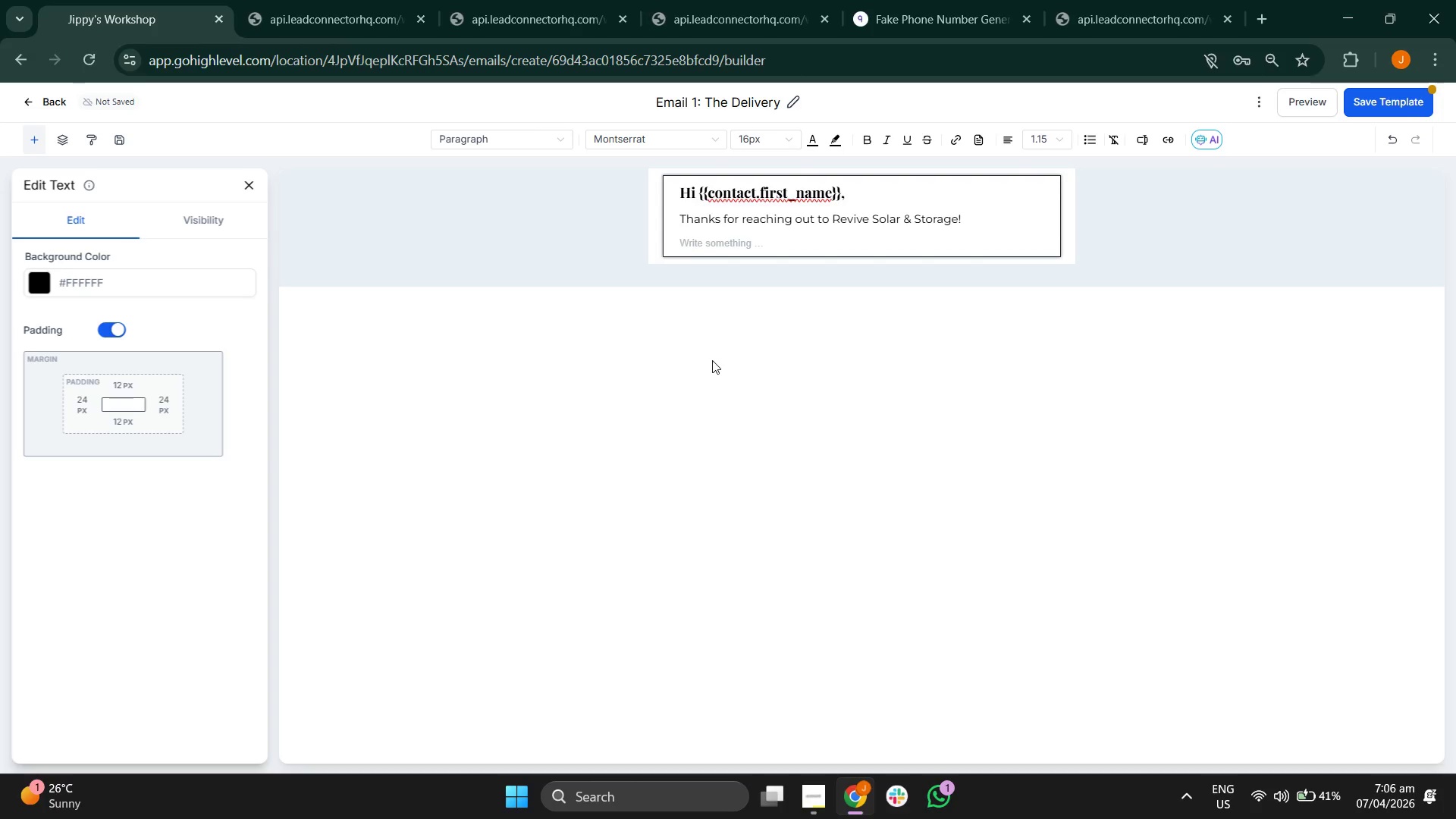 
key(CapsLock)
 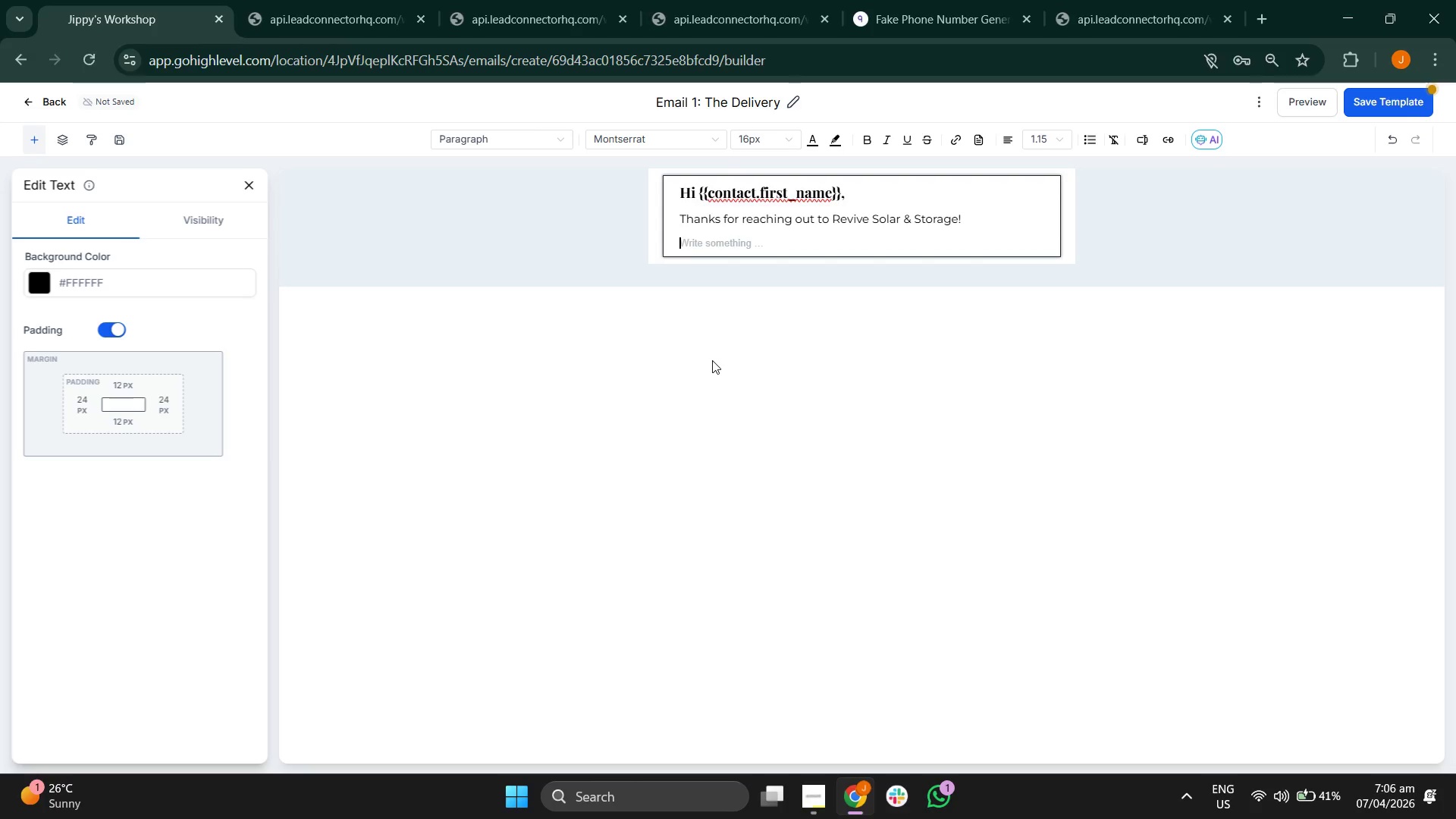 
key(A)
 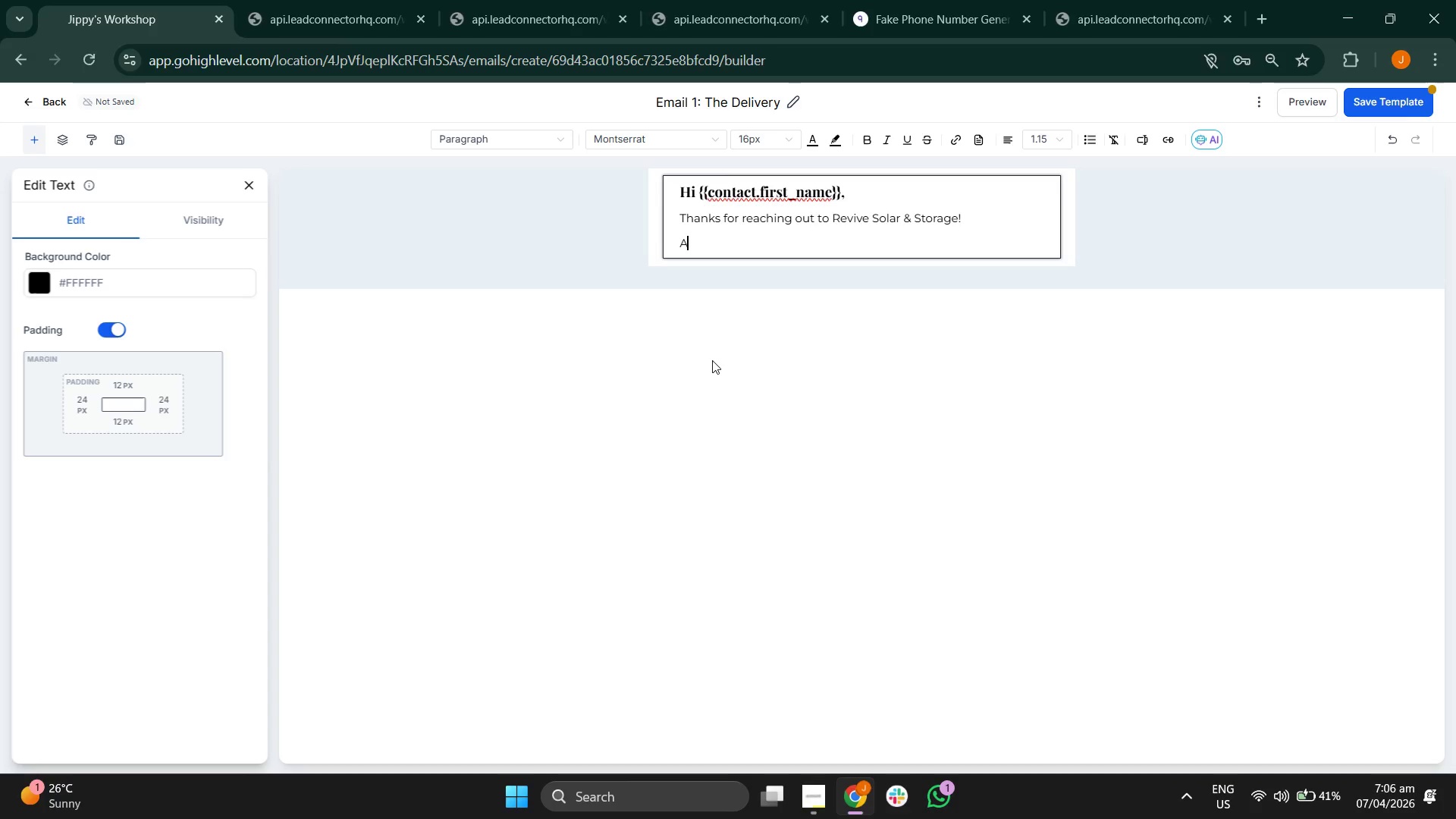 
key(CapsLock)
 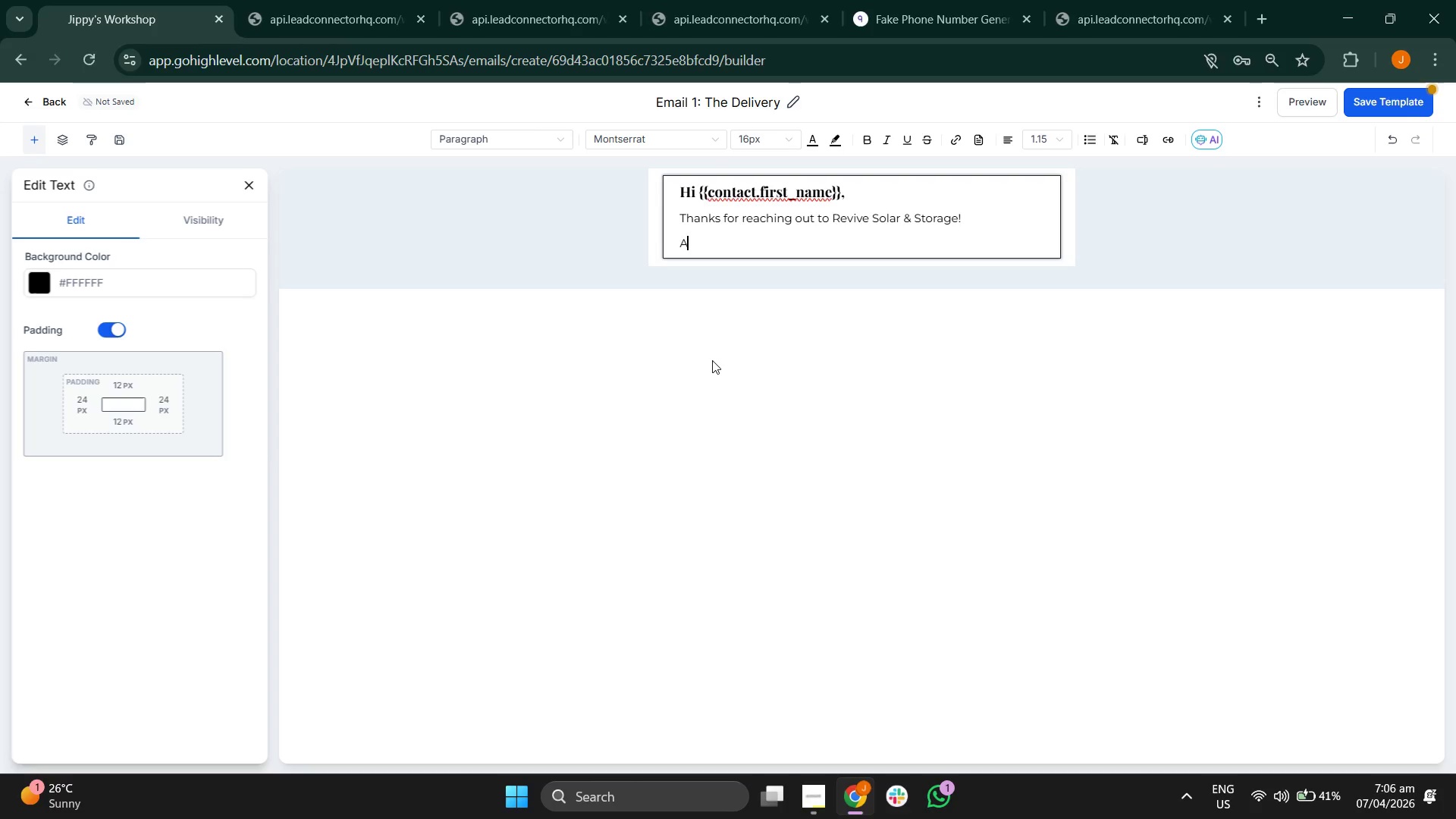 
key(S)
 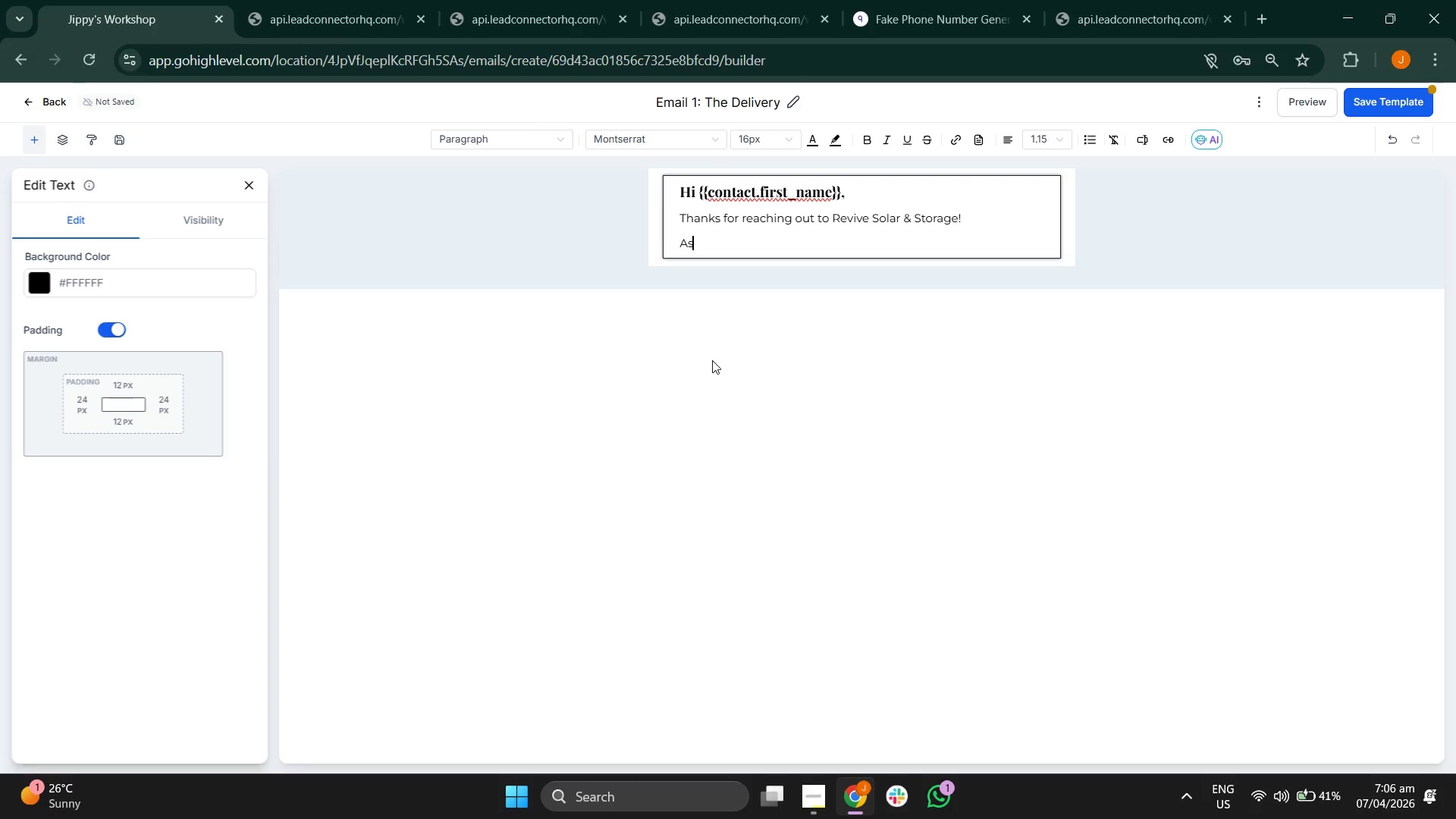 
key(Space)
 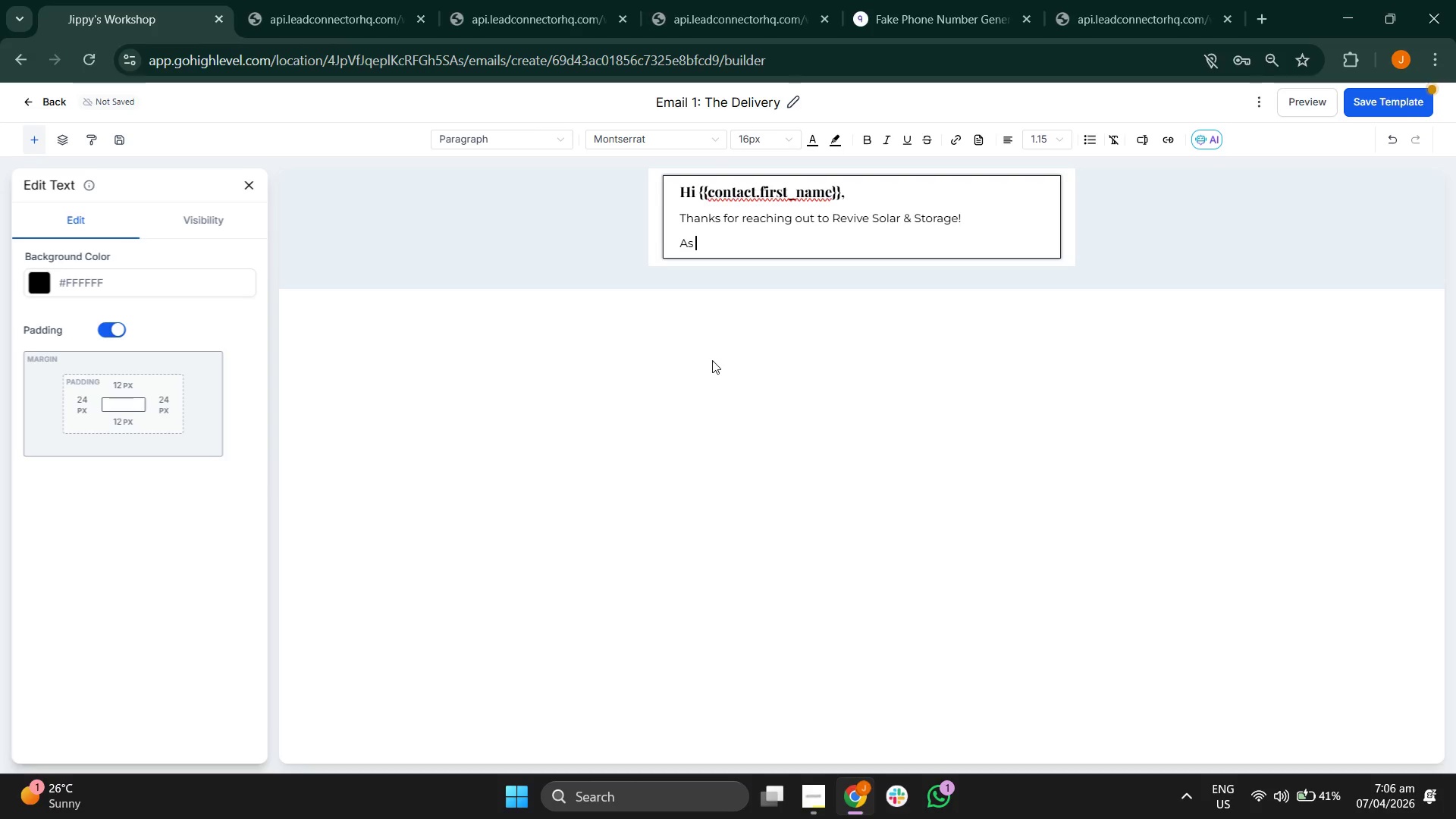 
key(P)
 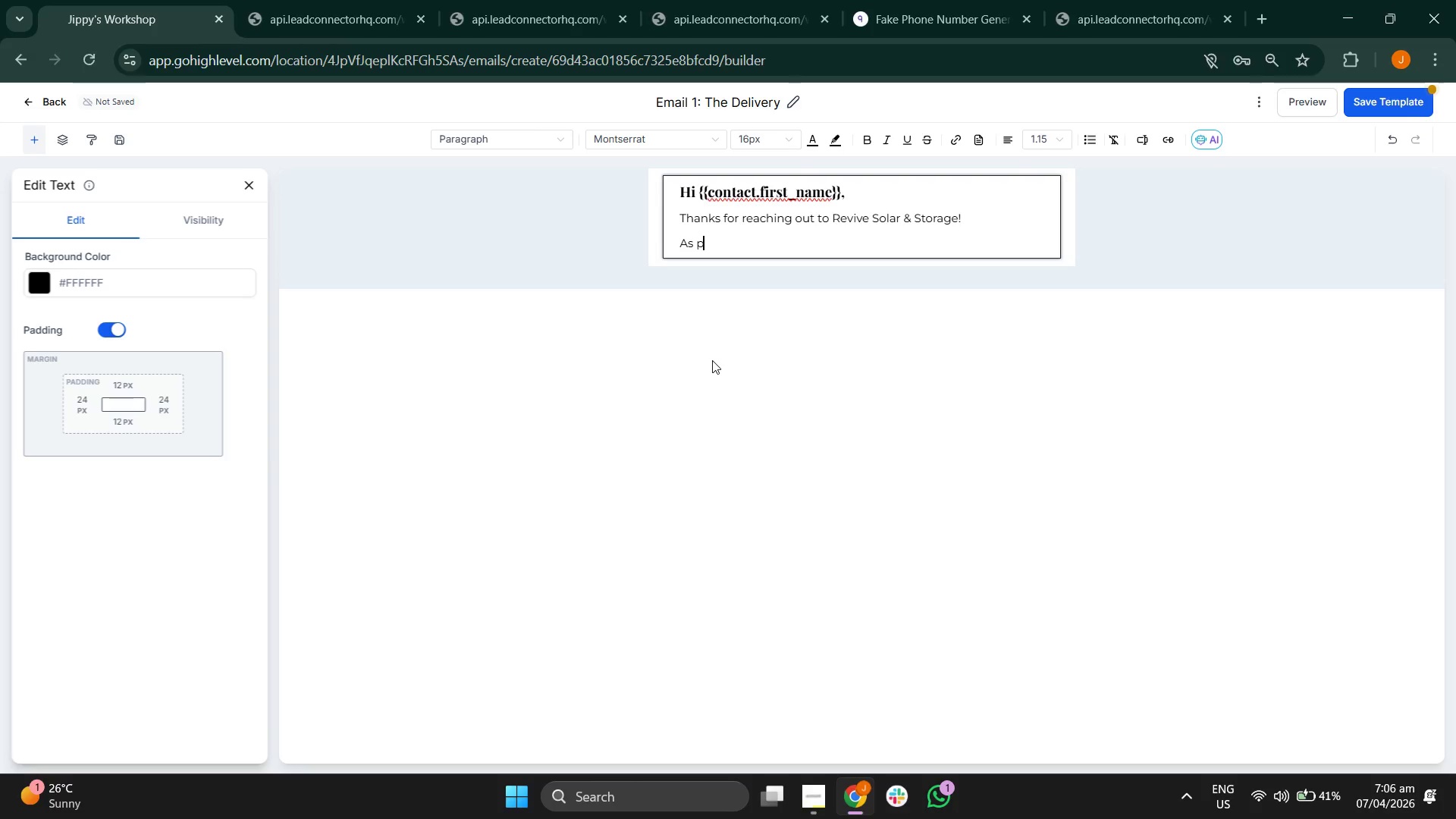 
type(romised )
key(Backspace)
type(, you can access )
 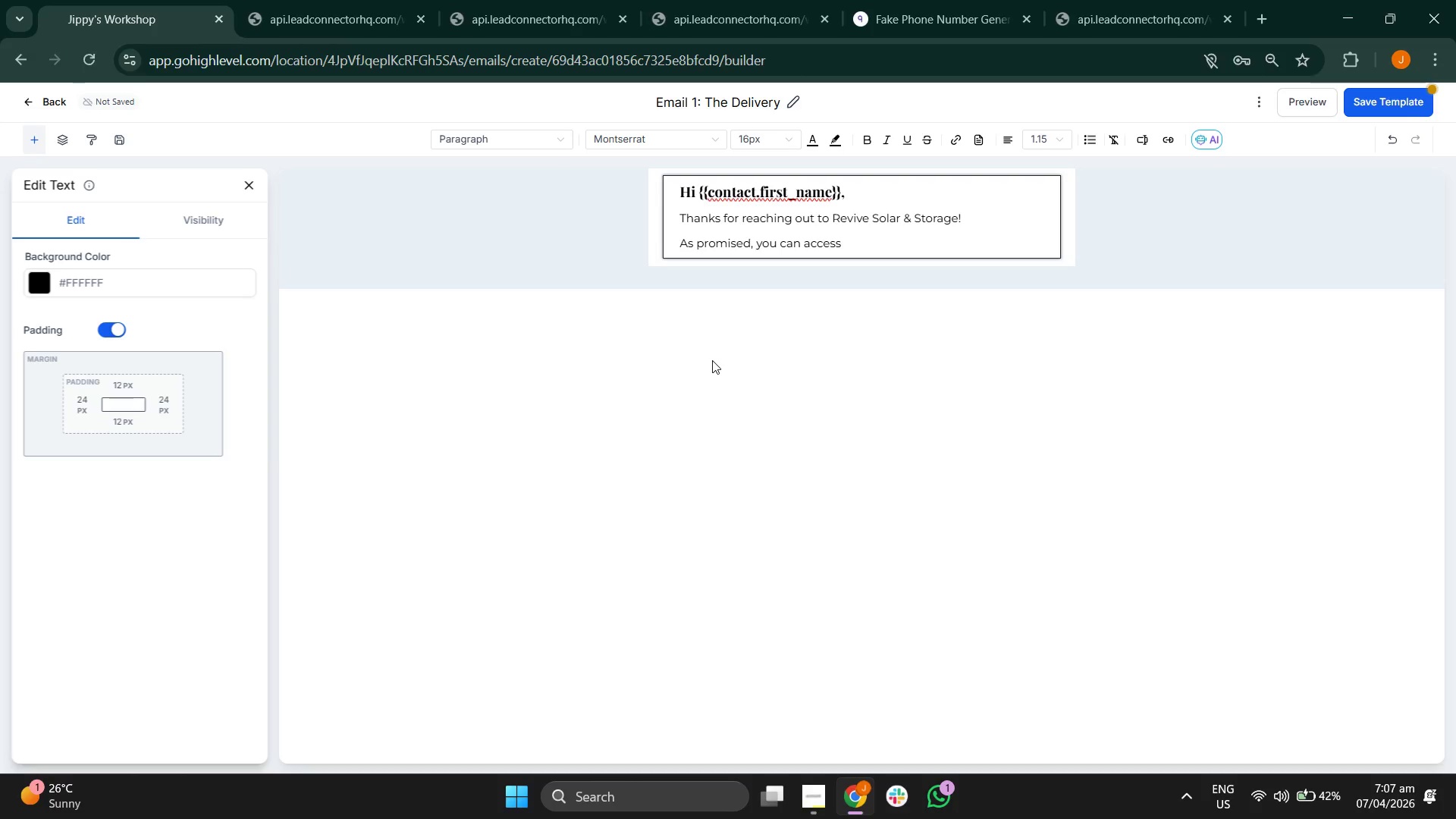 
wait(5.44)
 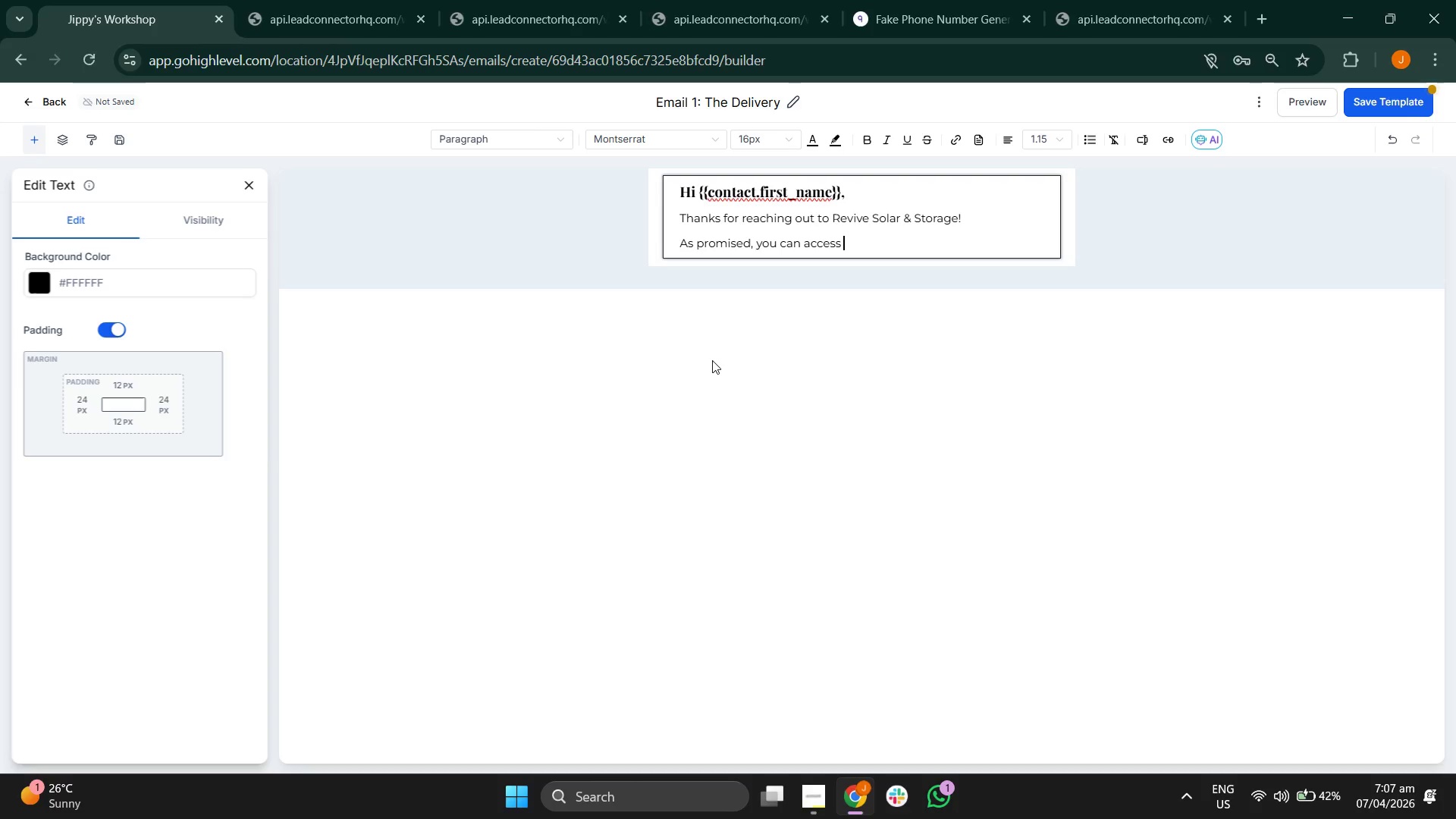 
key(Y)
 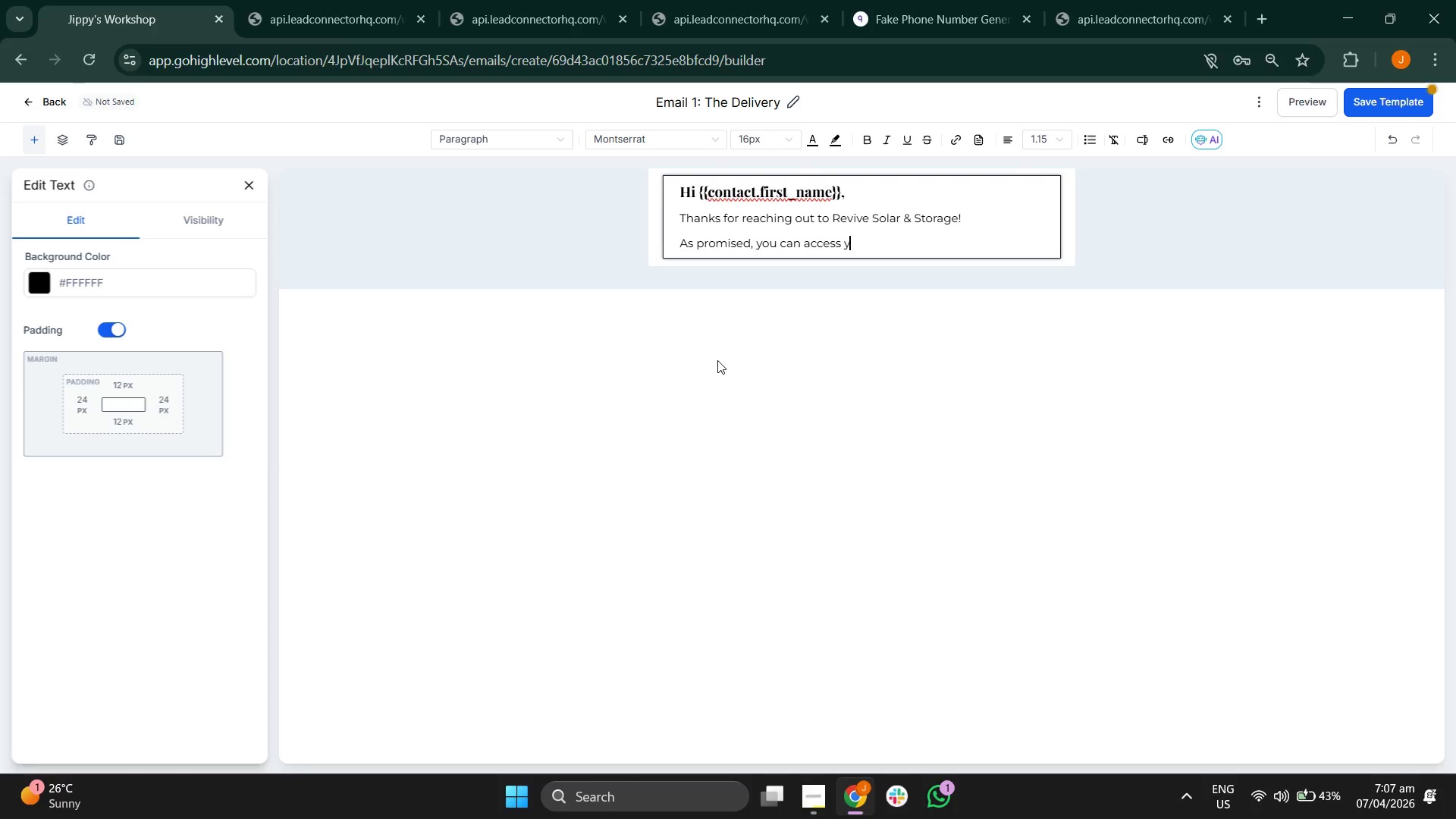 
type(ou)
 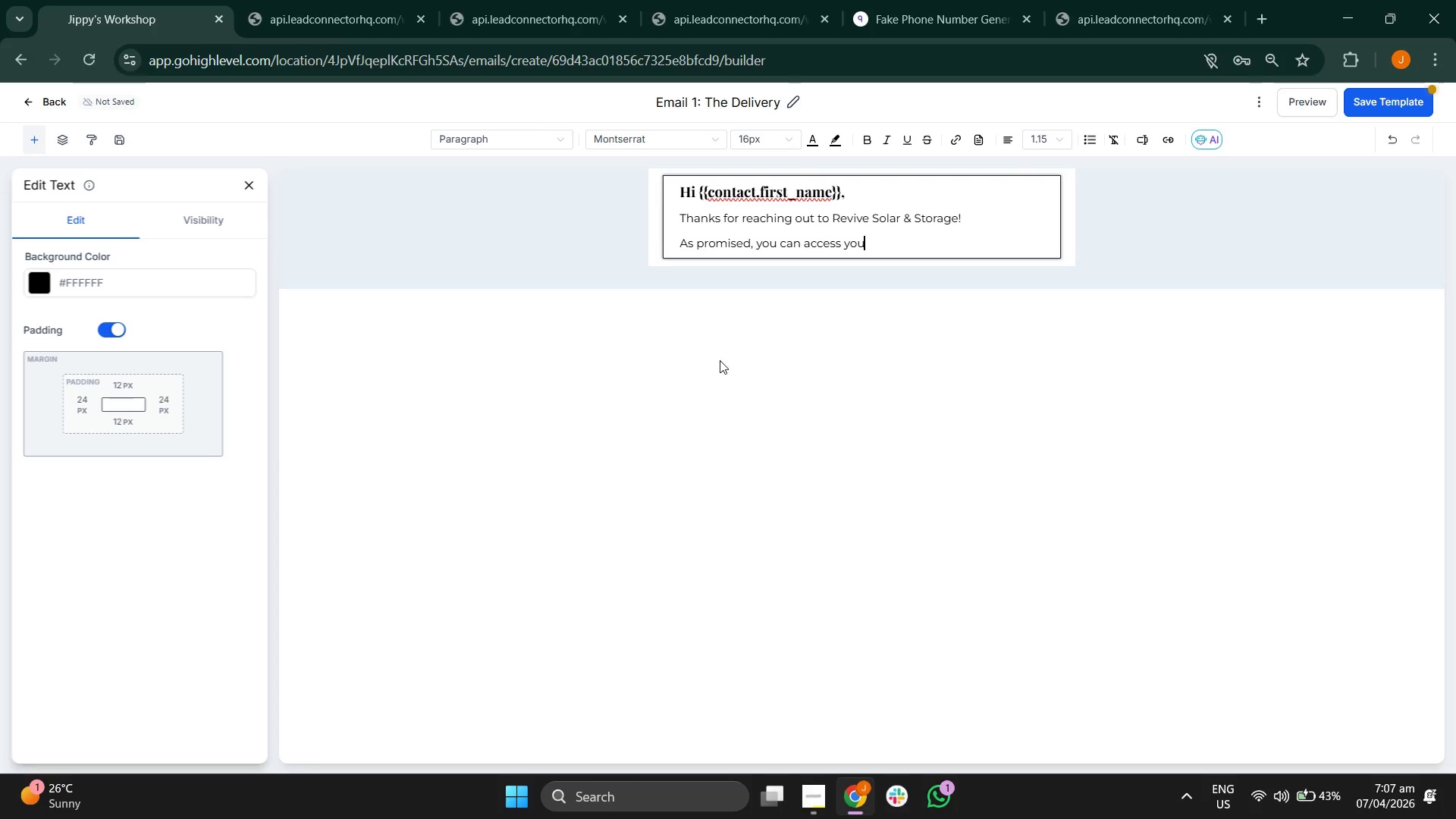 
key(Space)
 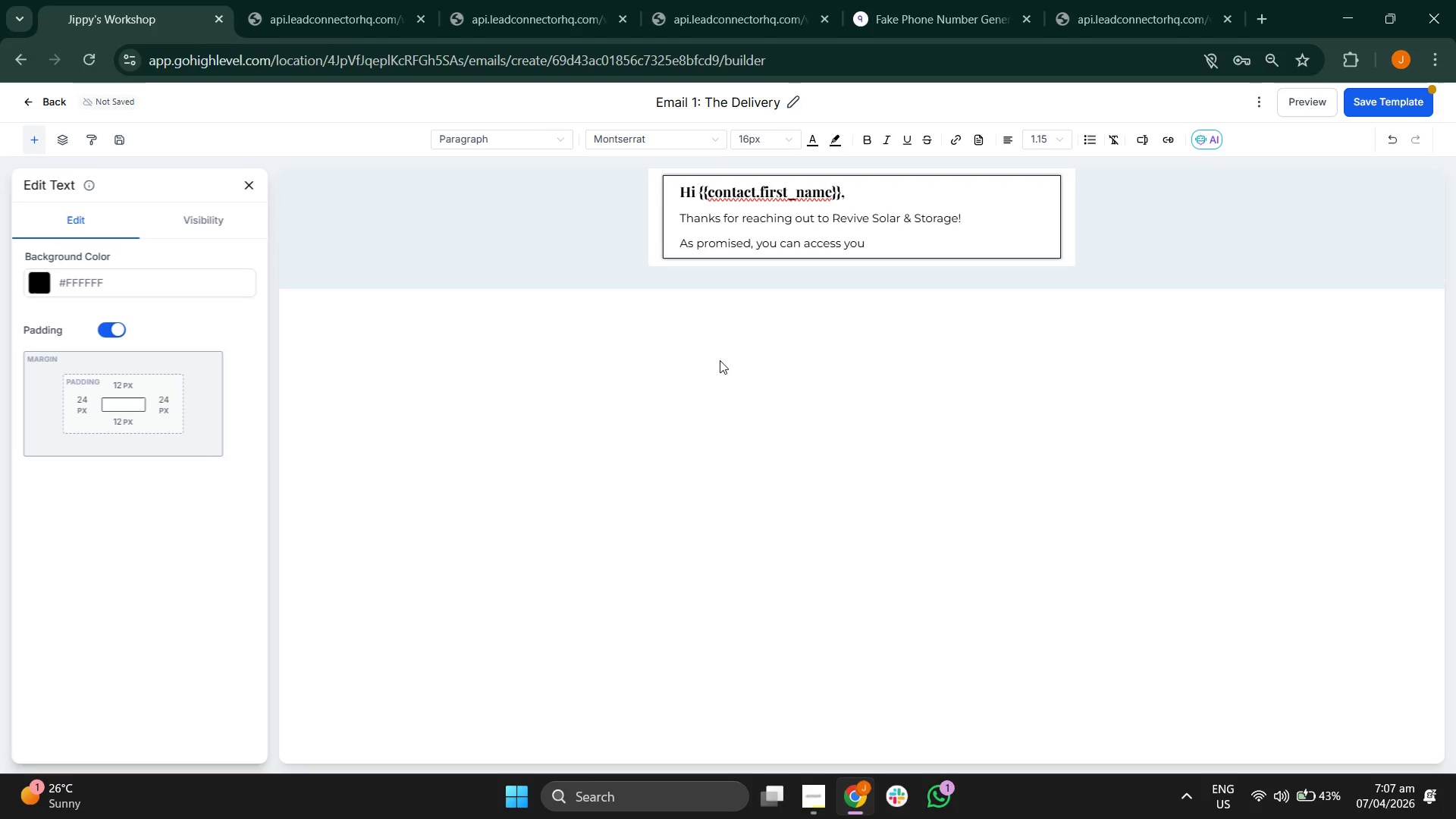 
key(Backspace)
 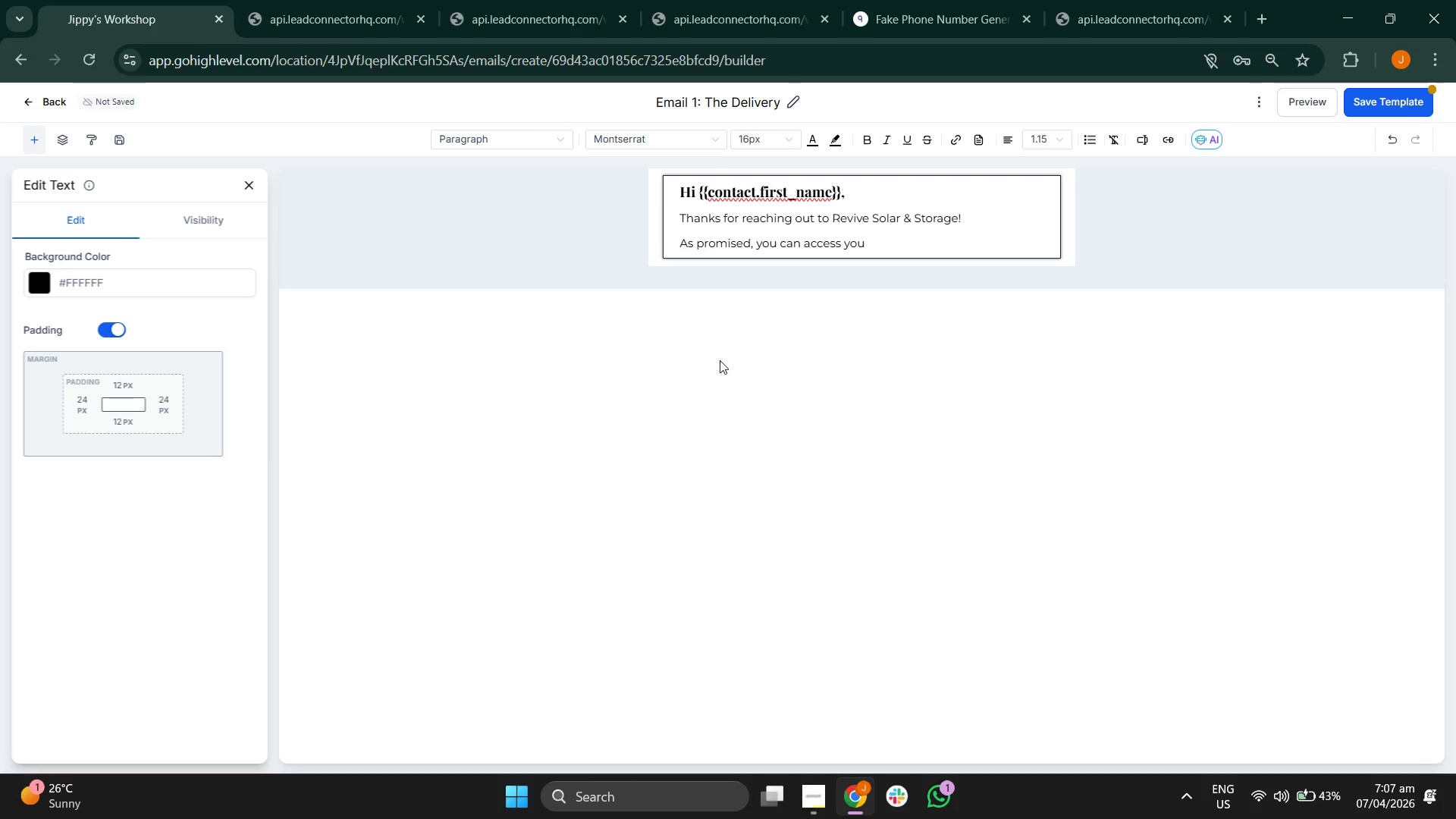 
key(R)
 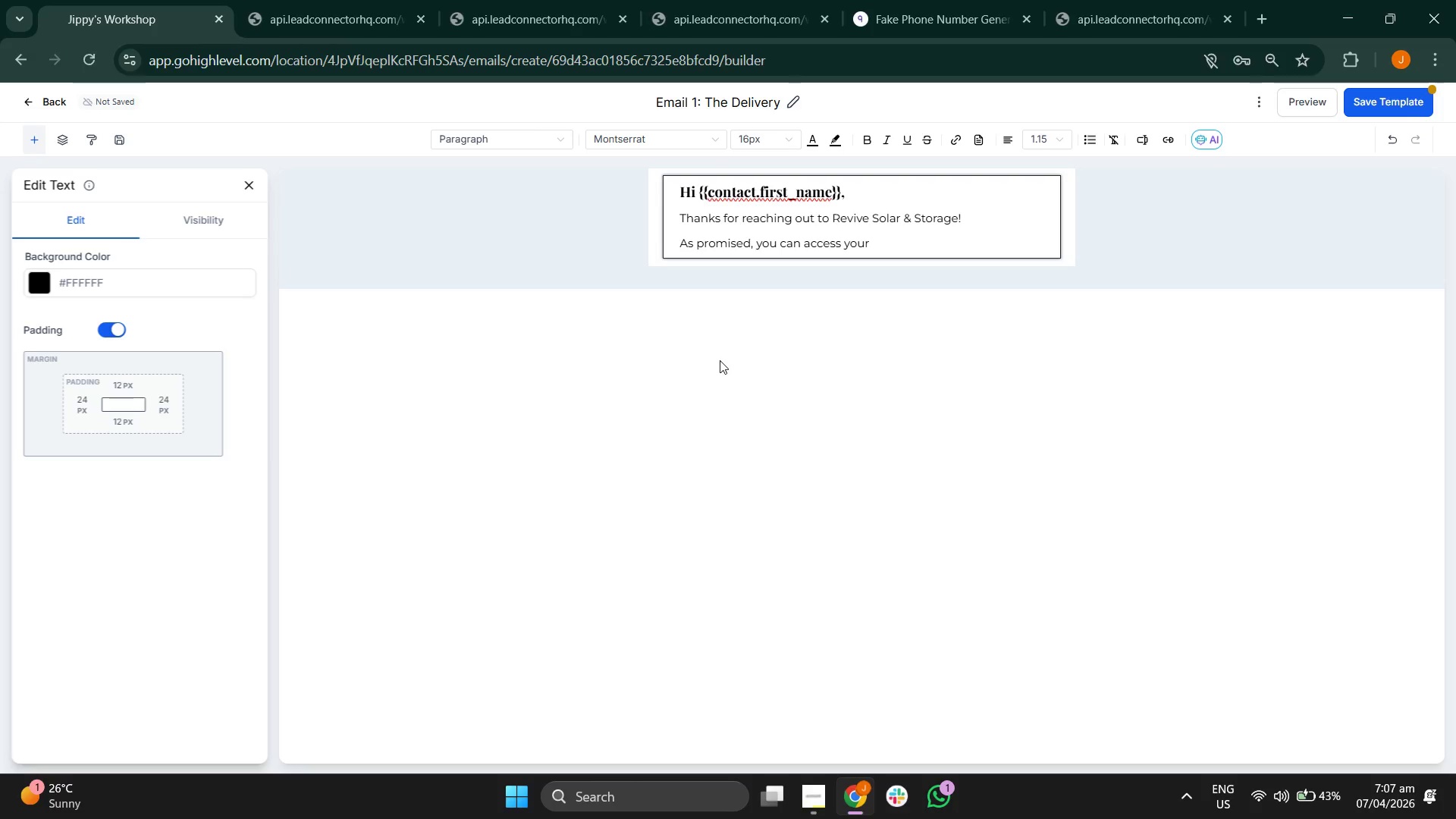 
key(Space)
 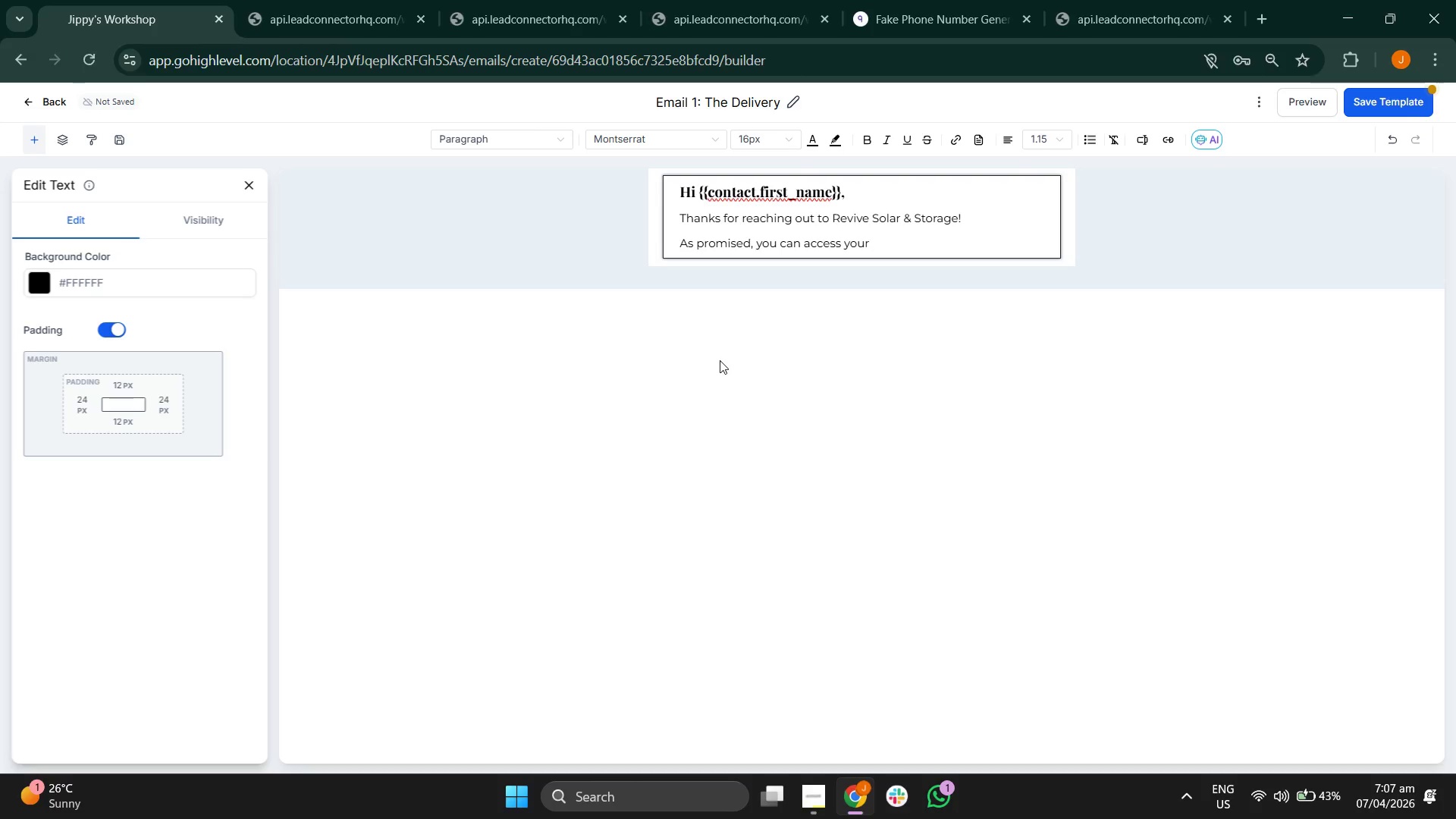 
key(Control+B)
 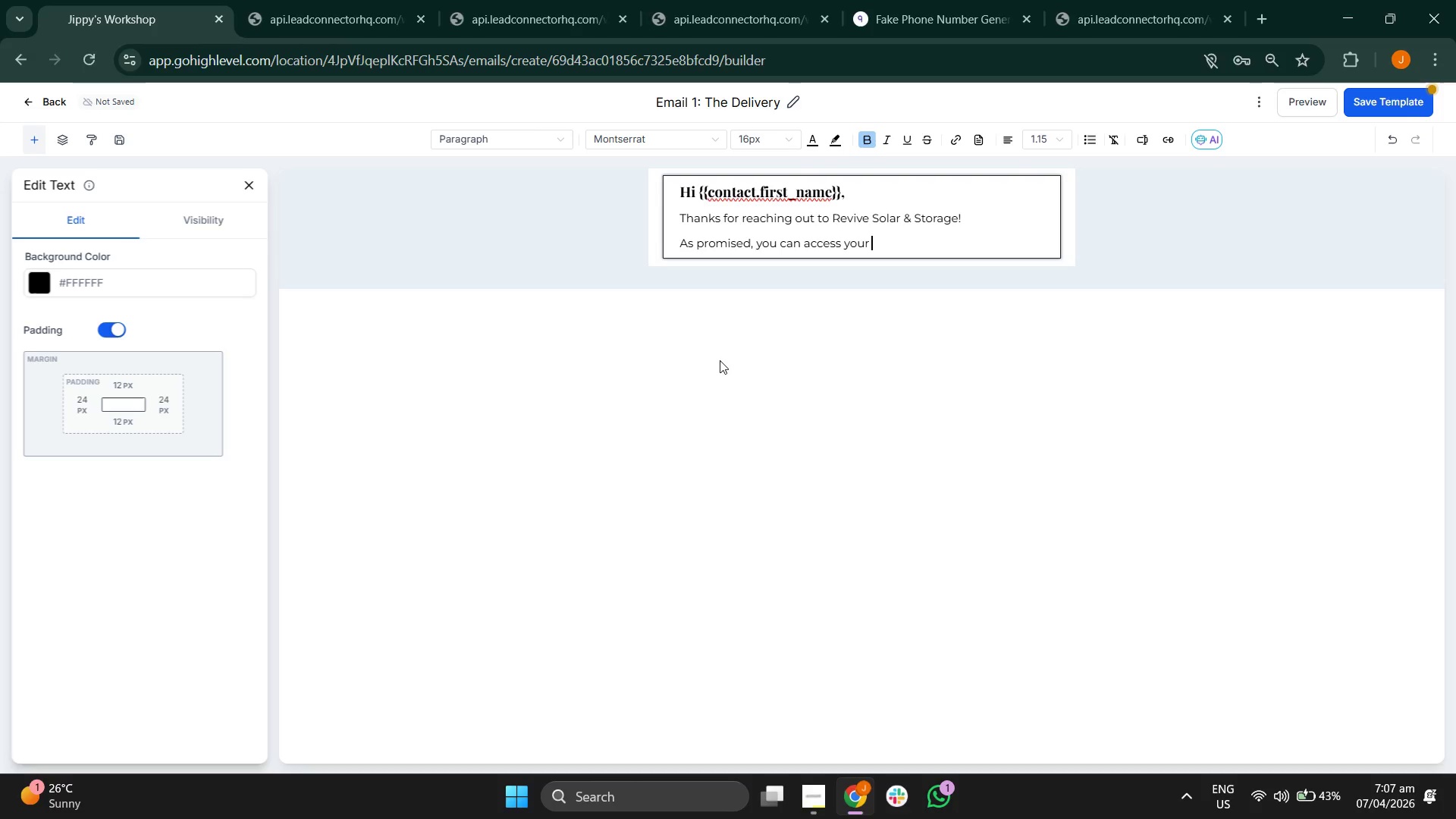 
type(Solar Longevity Checklist)
 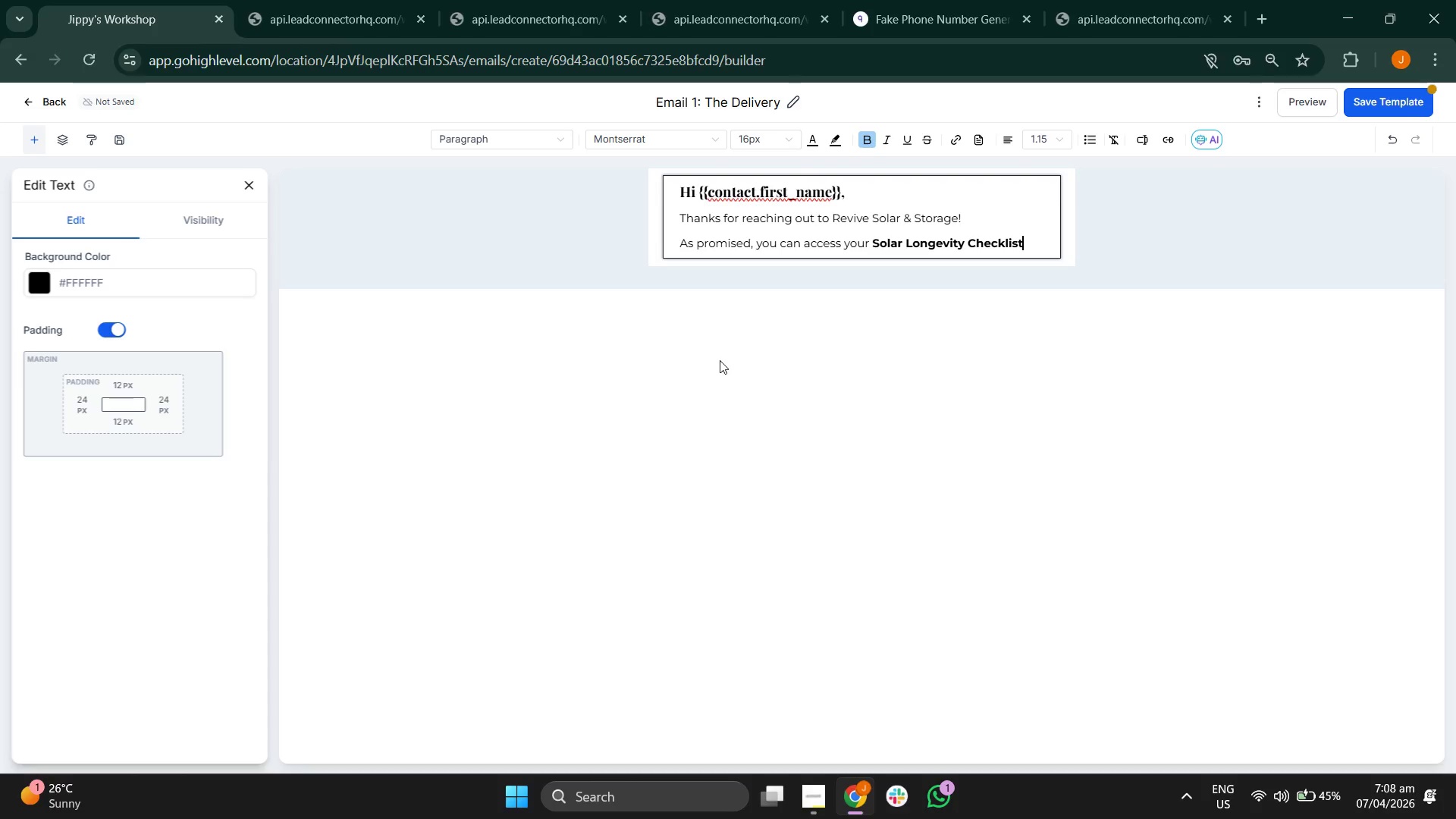 
key(Space)
 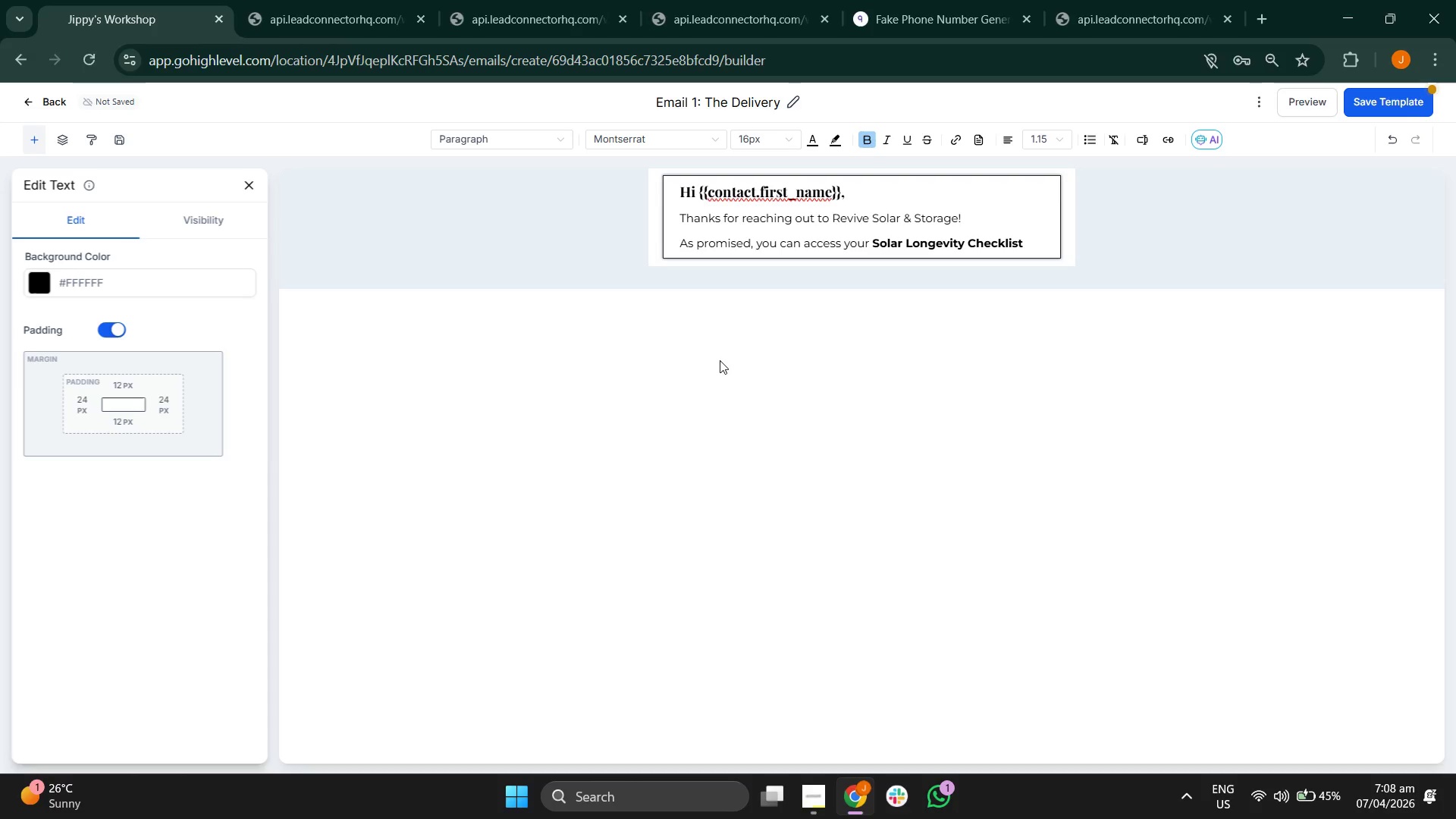 
key(Control+B)
 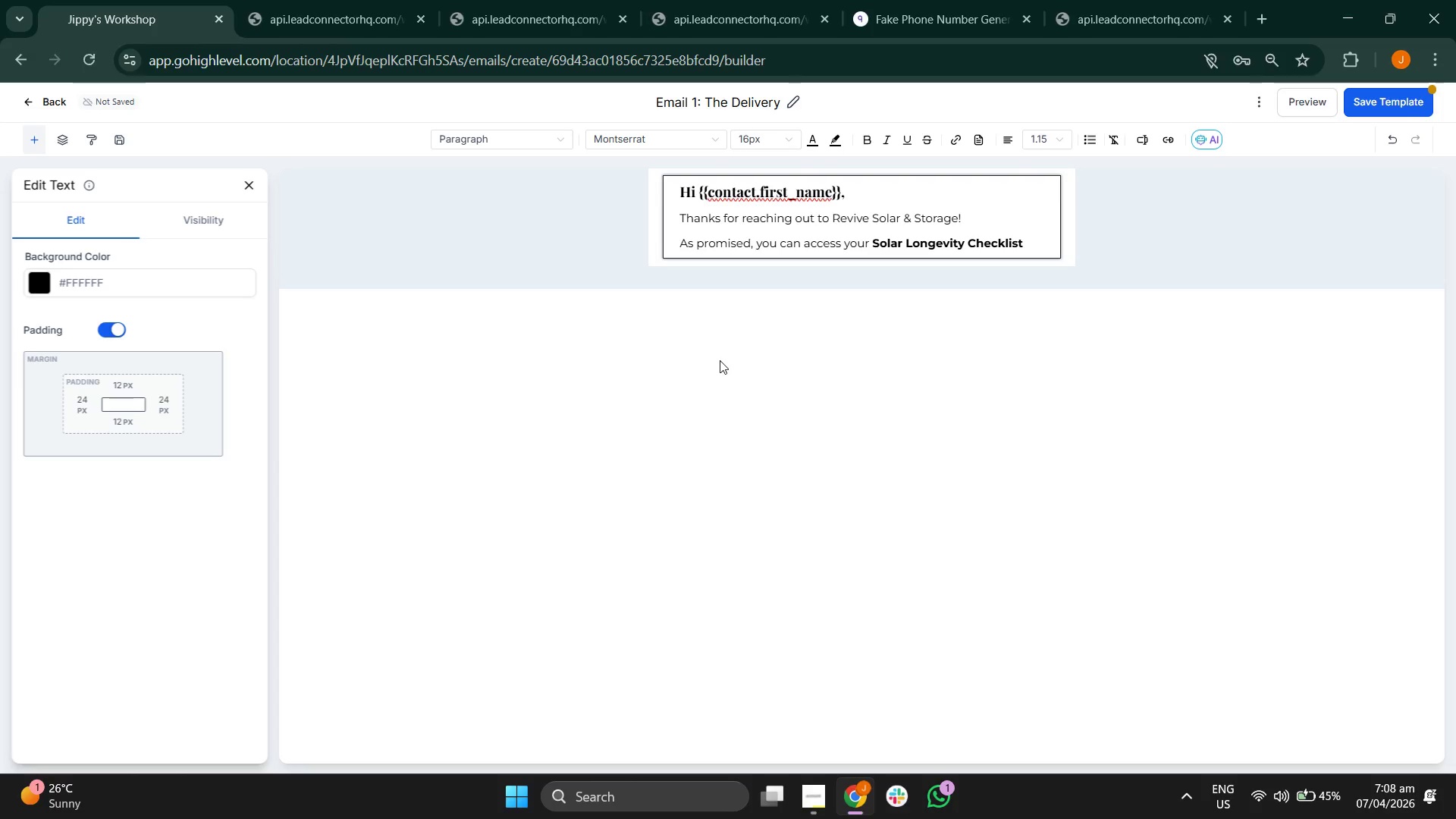 
type(via the link )
 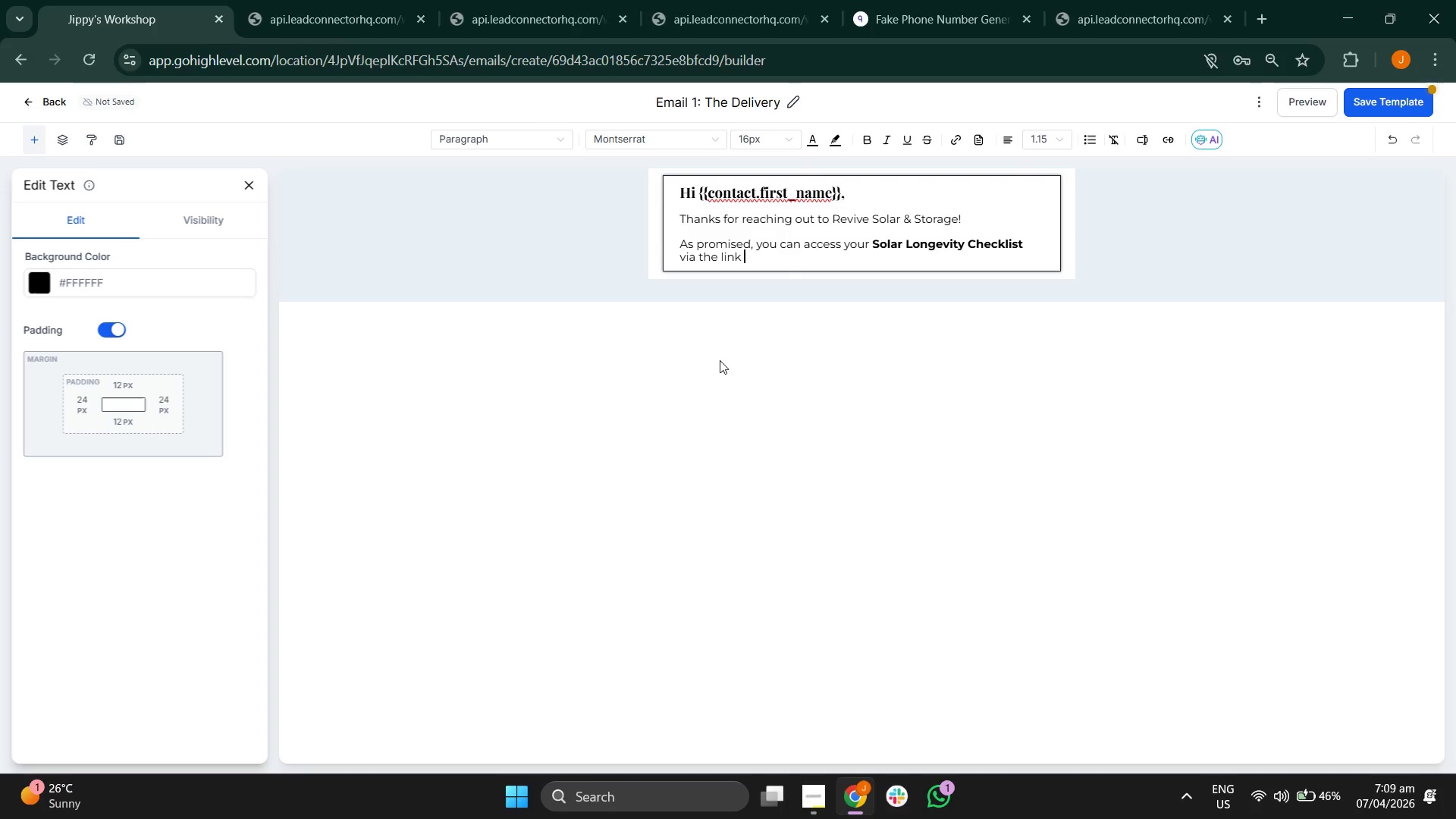 
type(below)
 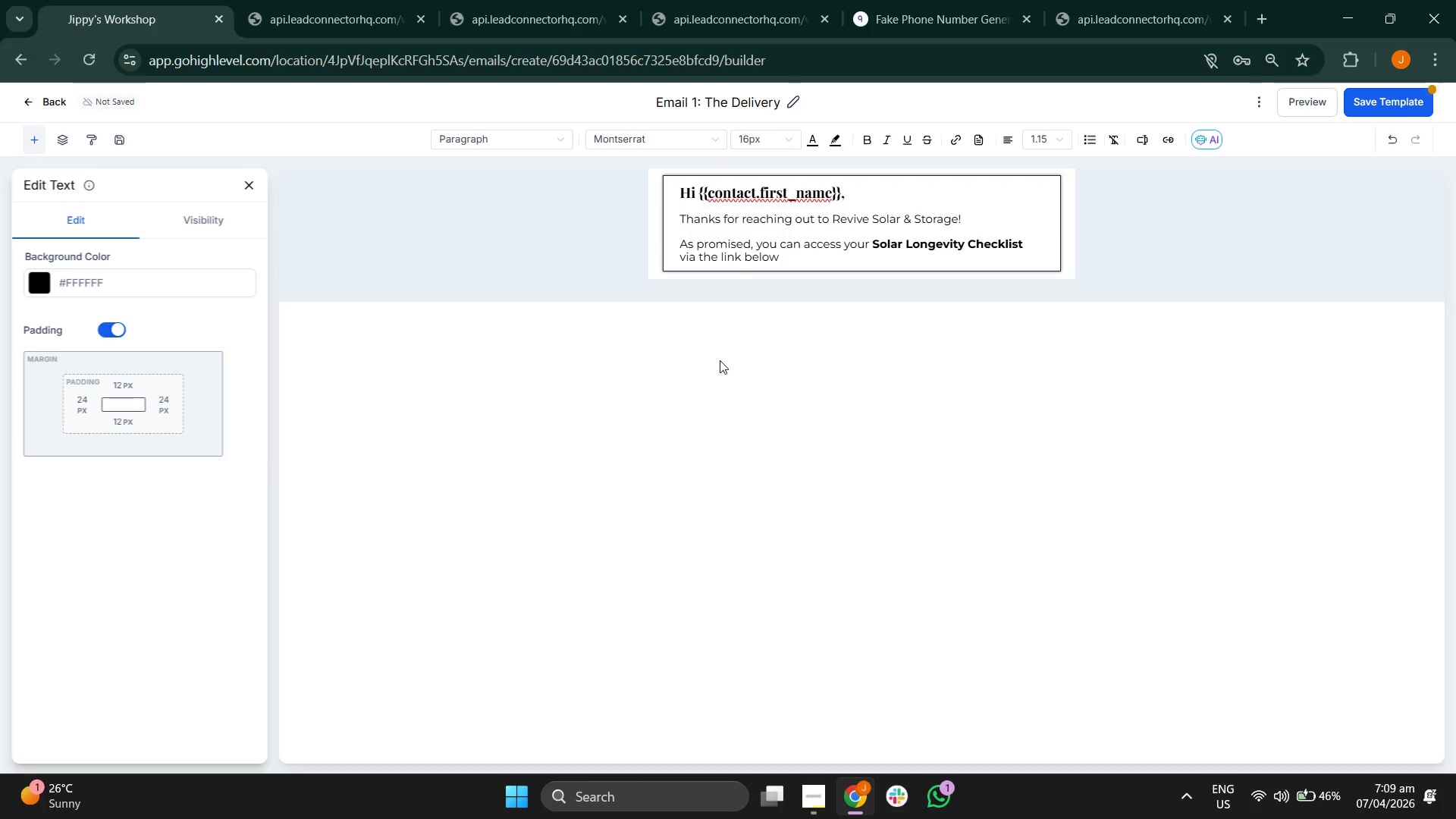 
hold_key(key=W, duration=0.75)
 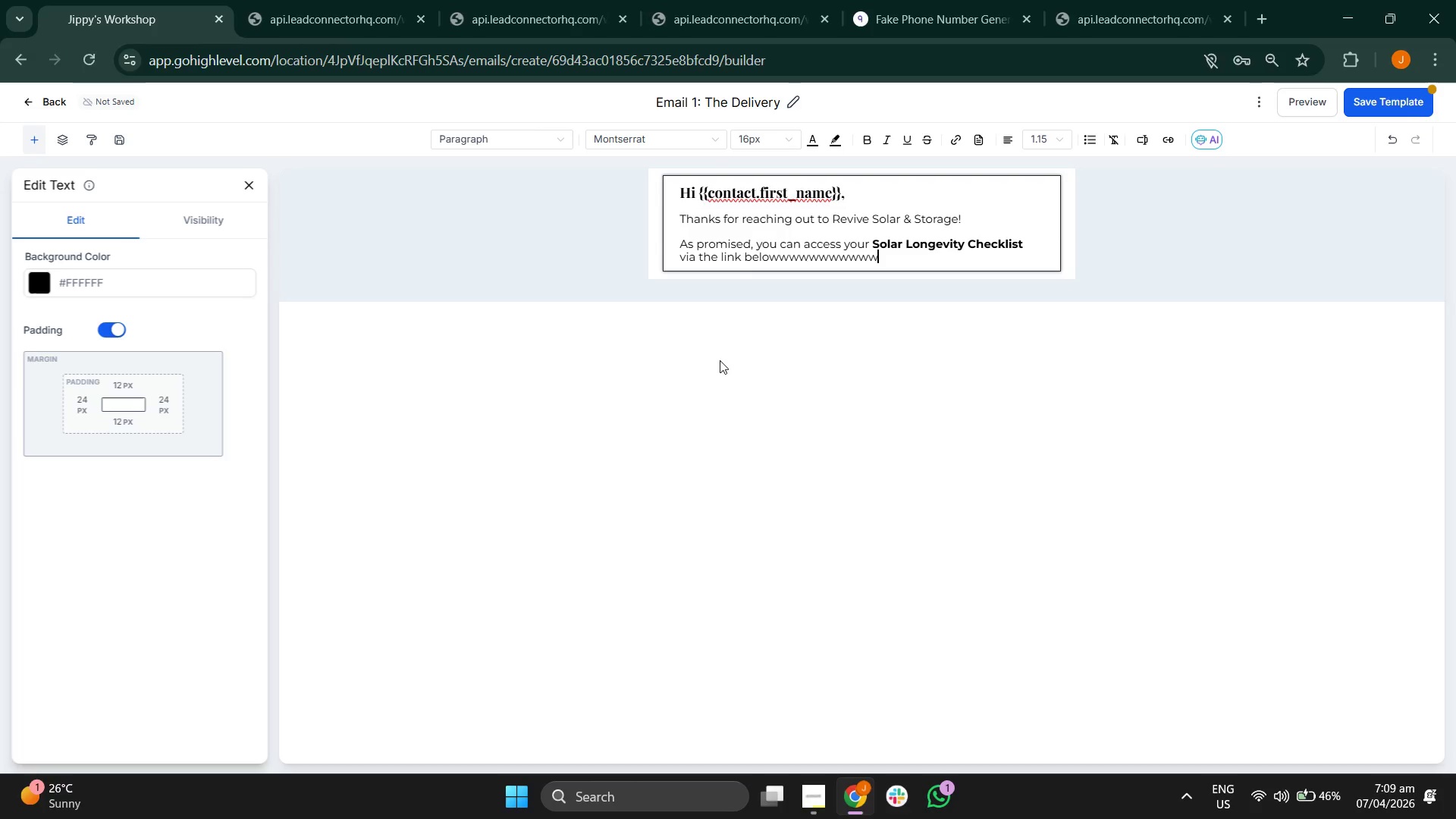 
hold_key(key=W, duration=2.89)
 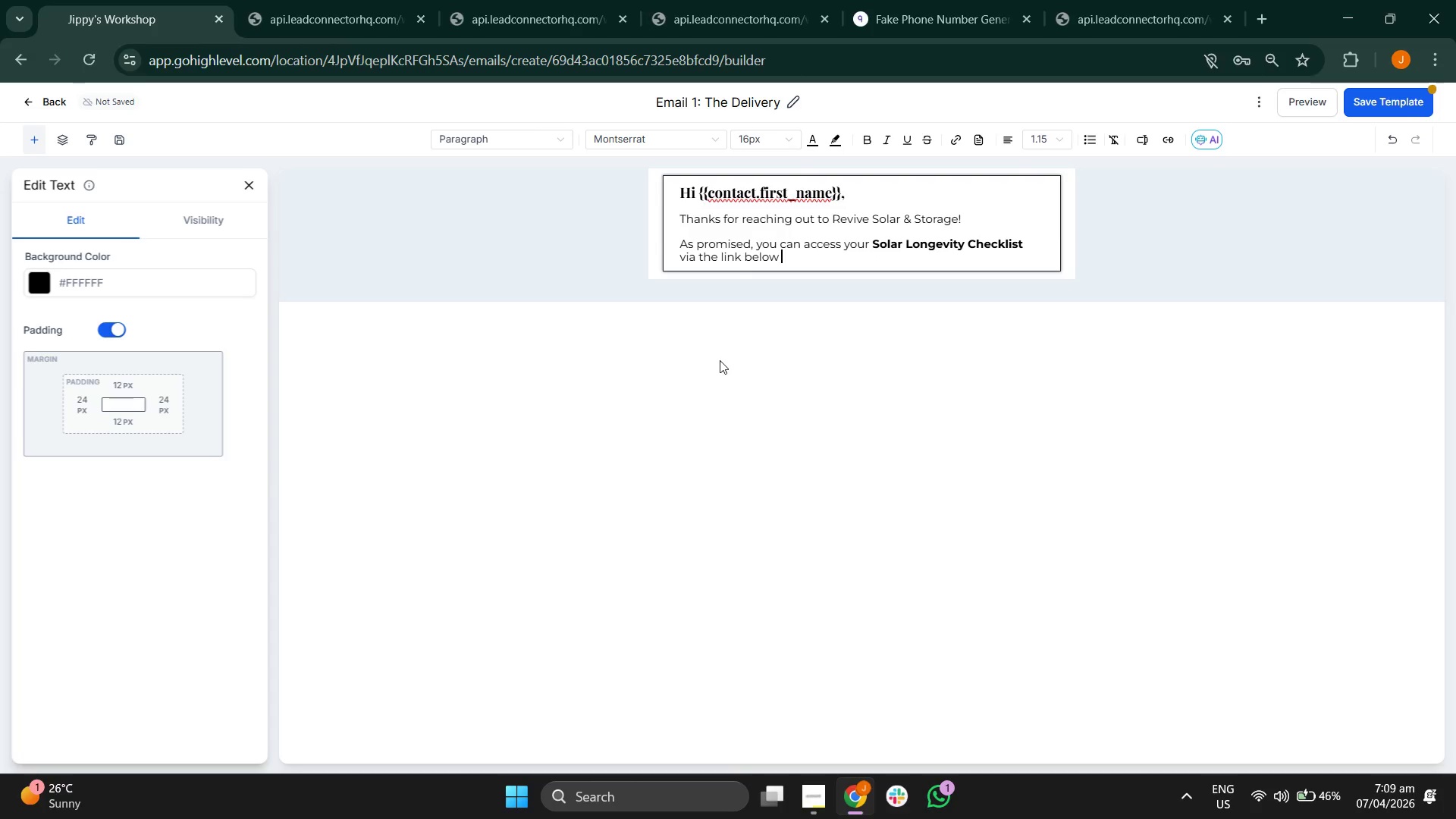 
hold_key(key=Backspace, duration=0.77)
 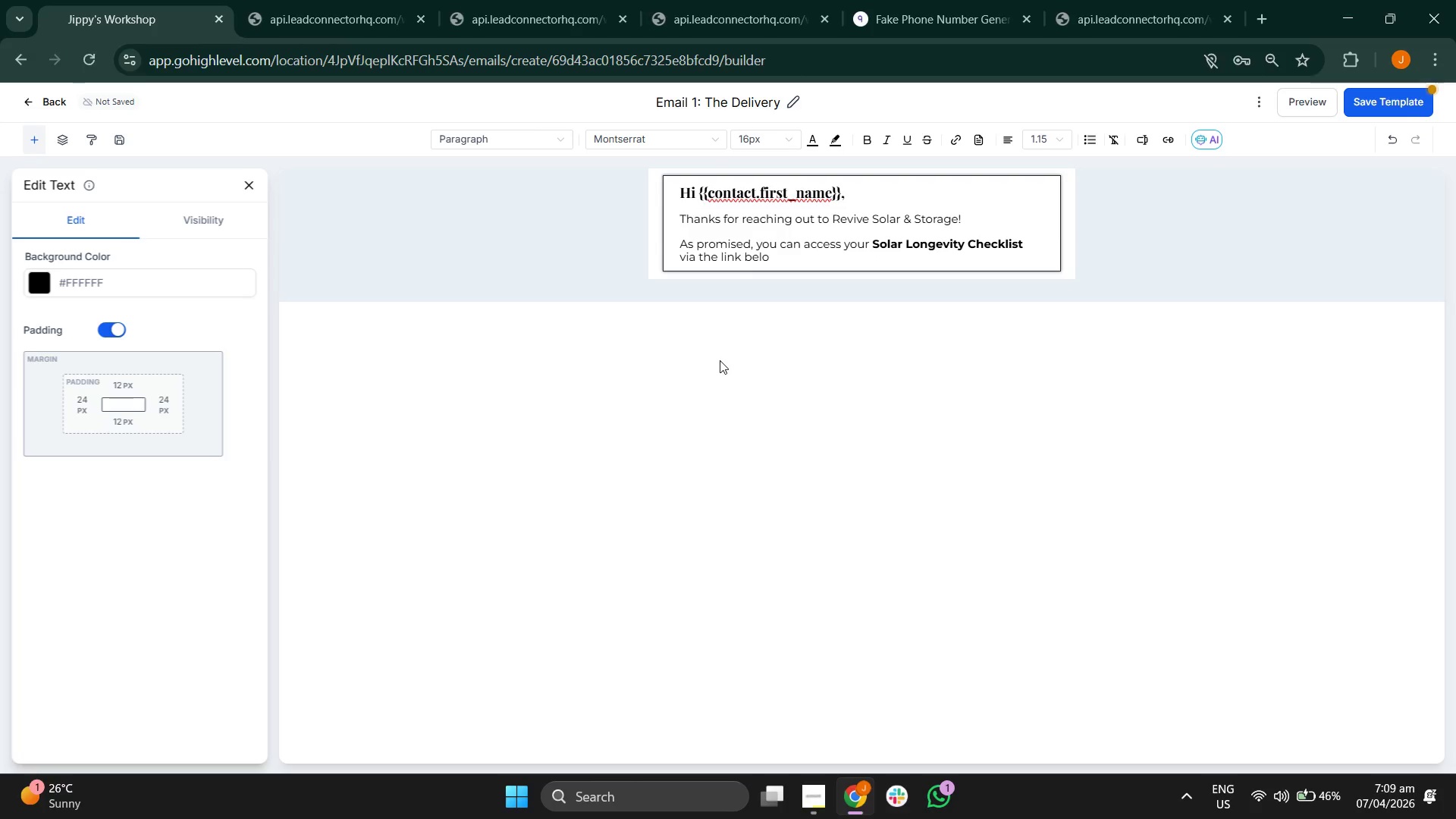 
key(Space)
 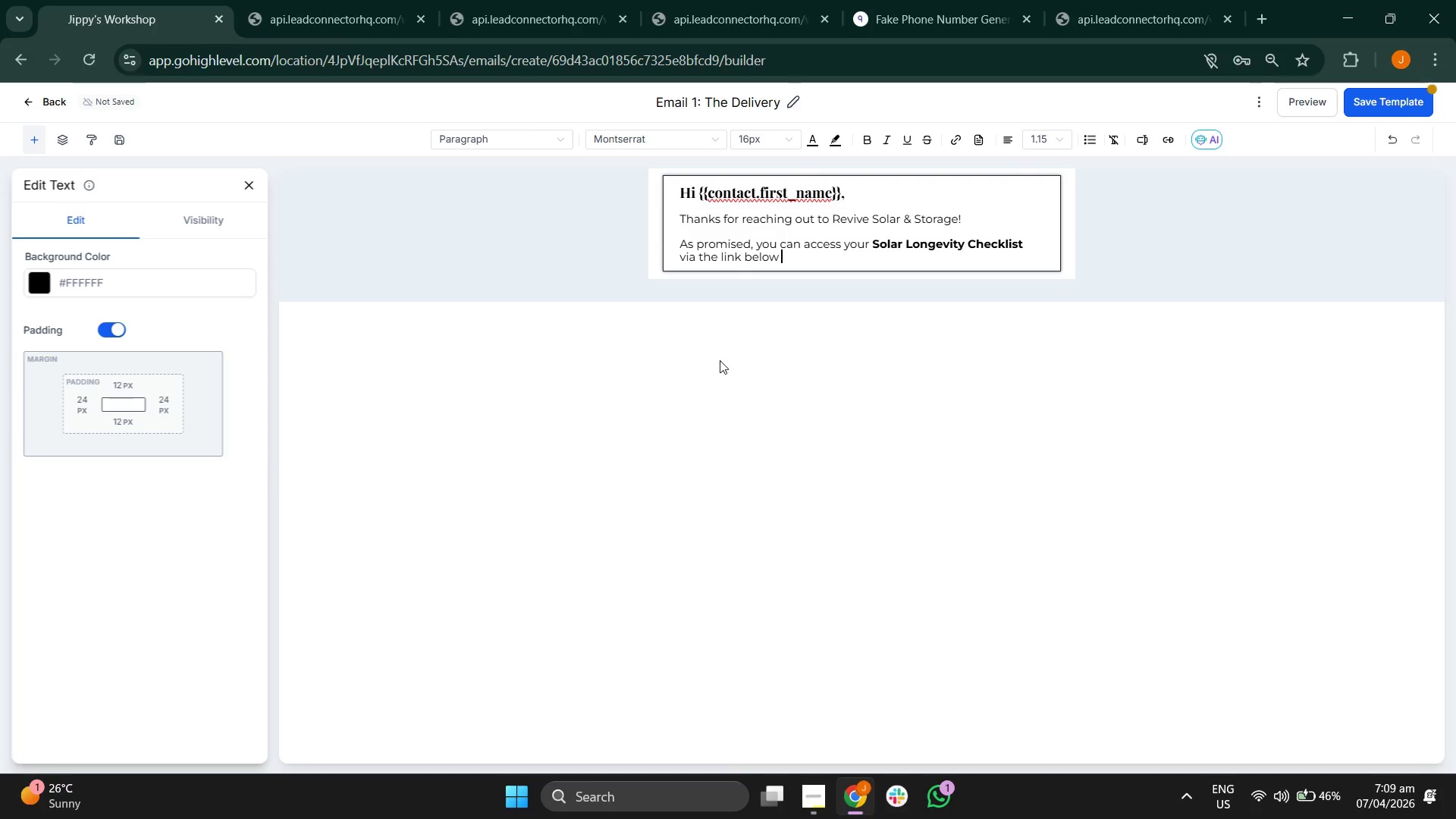 
key(Backspace)
 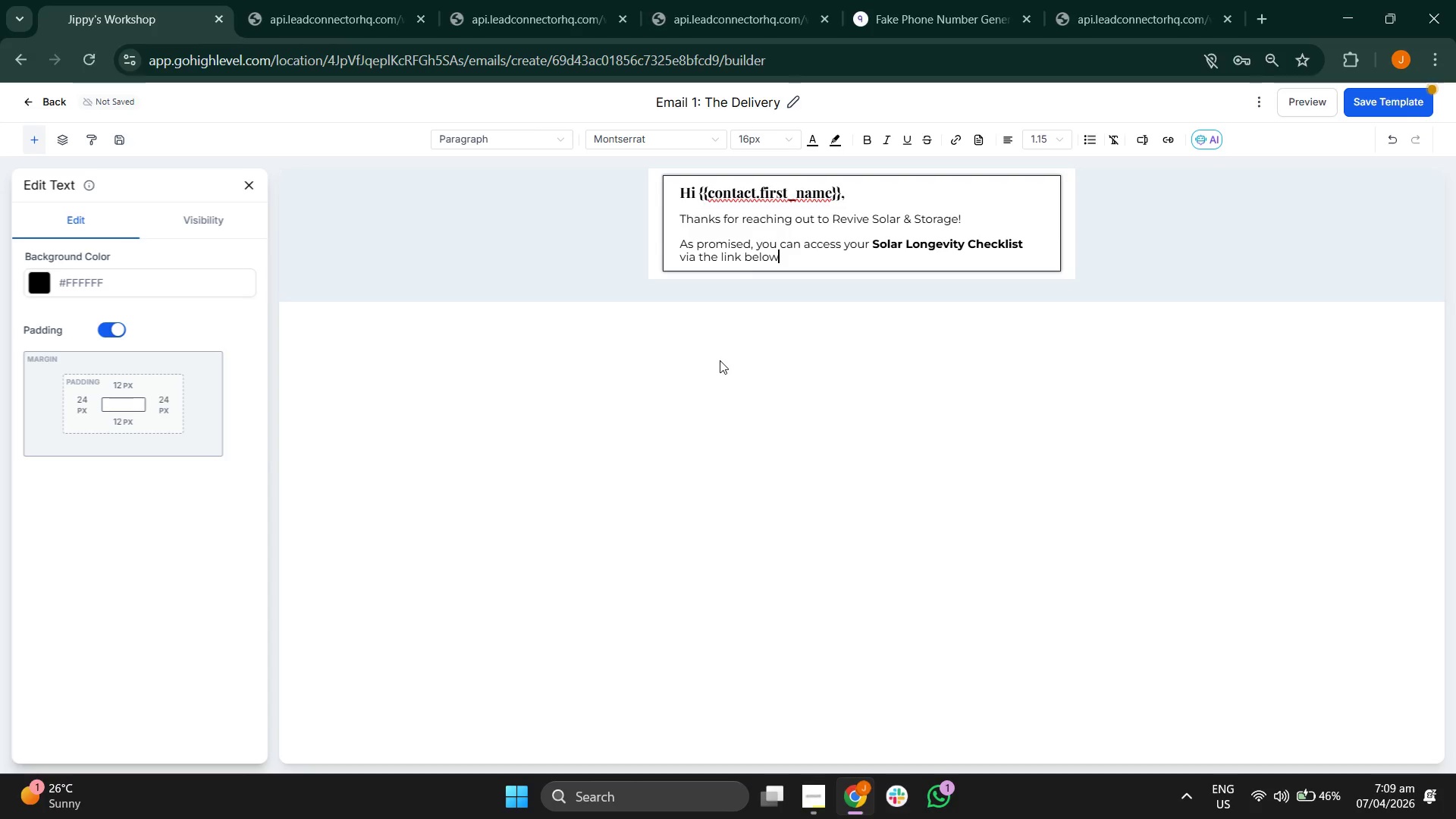 
key(Period)
 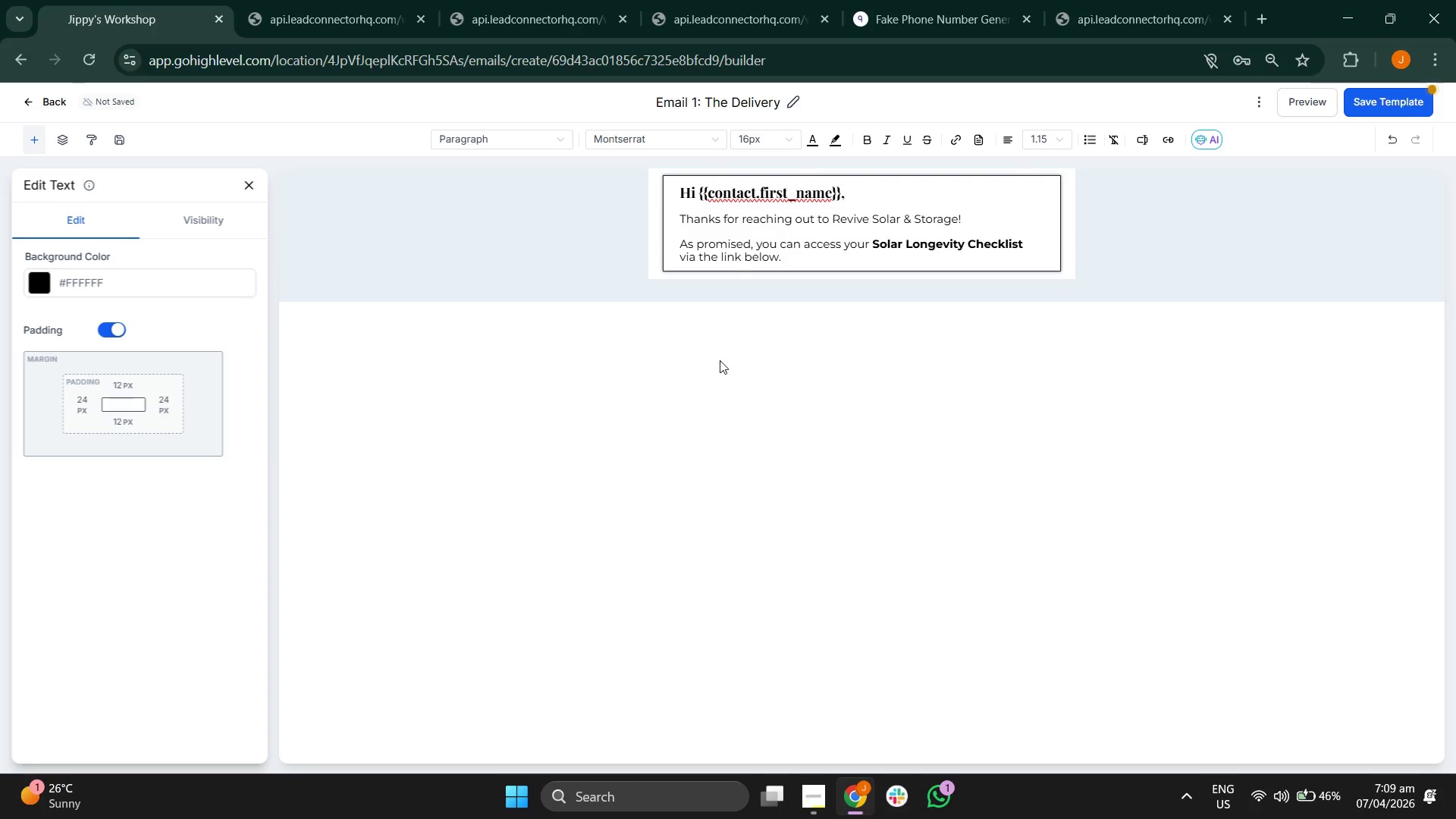 
key(Space)
 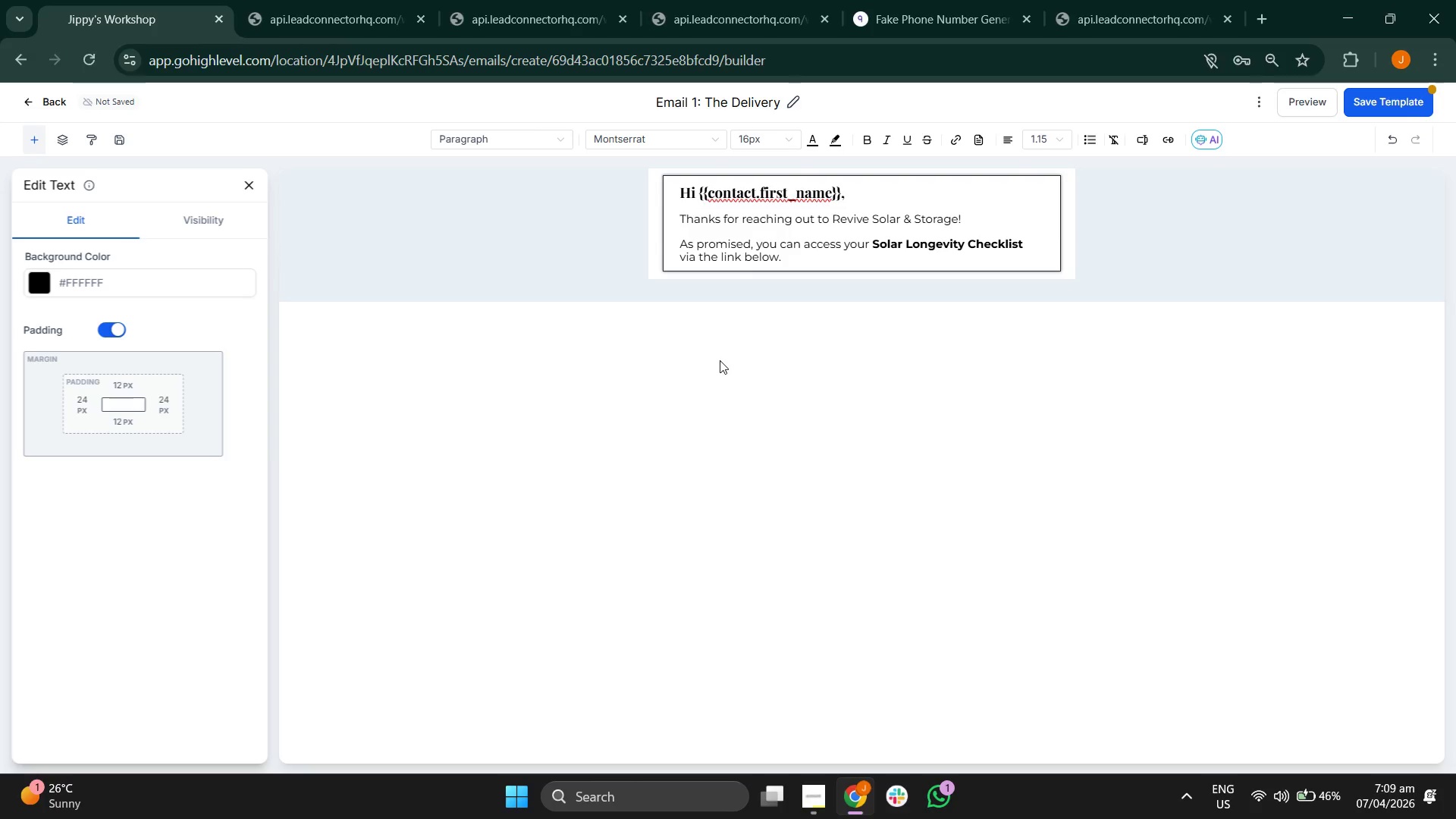 
key(Backspace)
 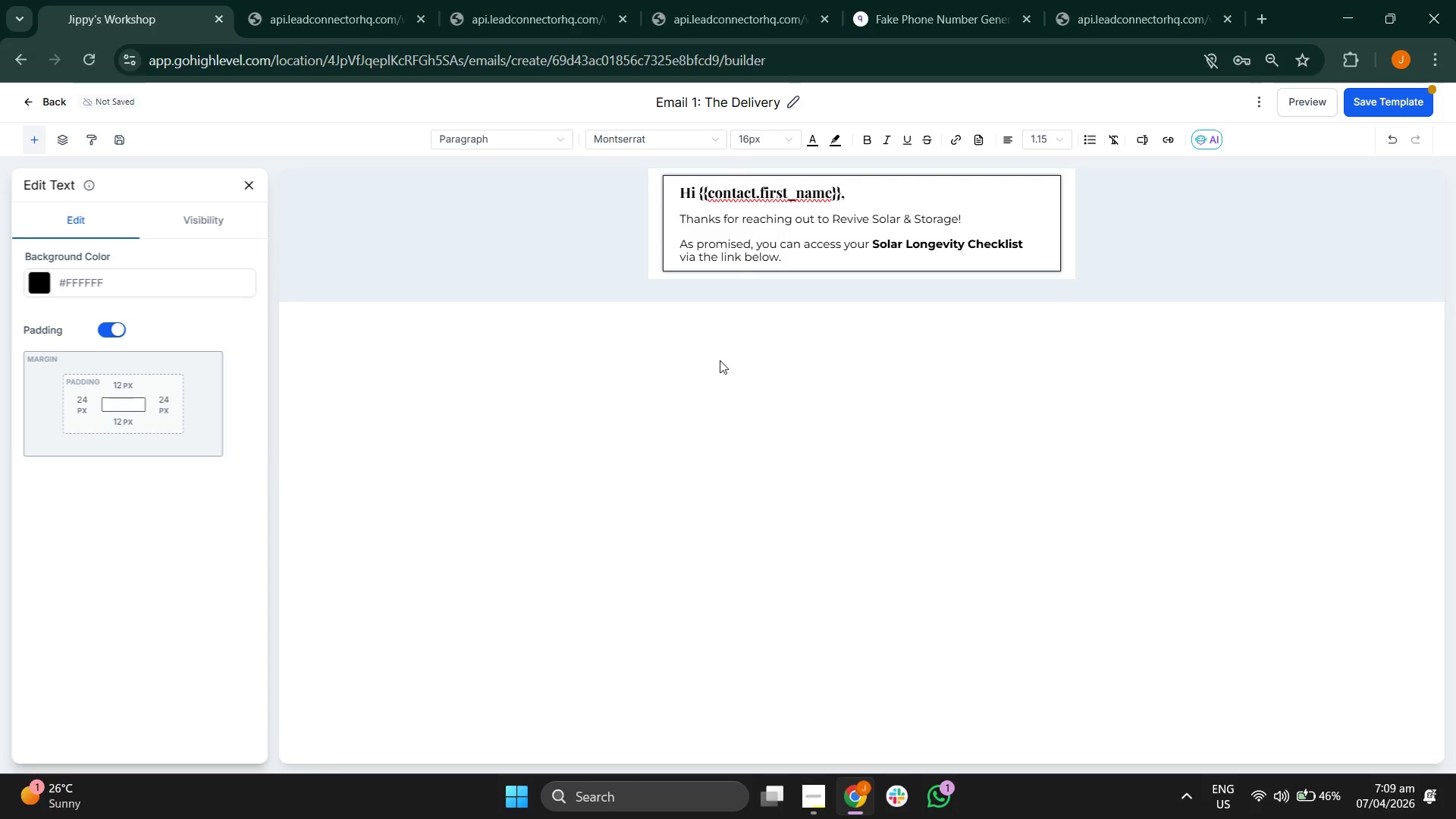 
key(Enter)
 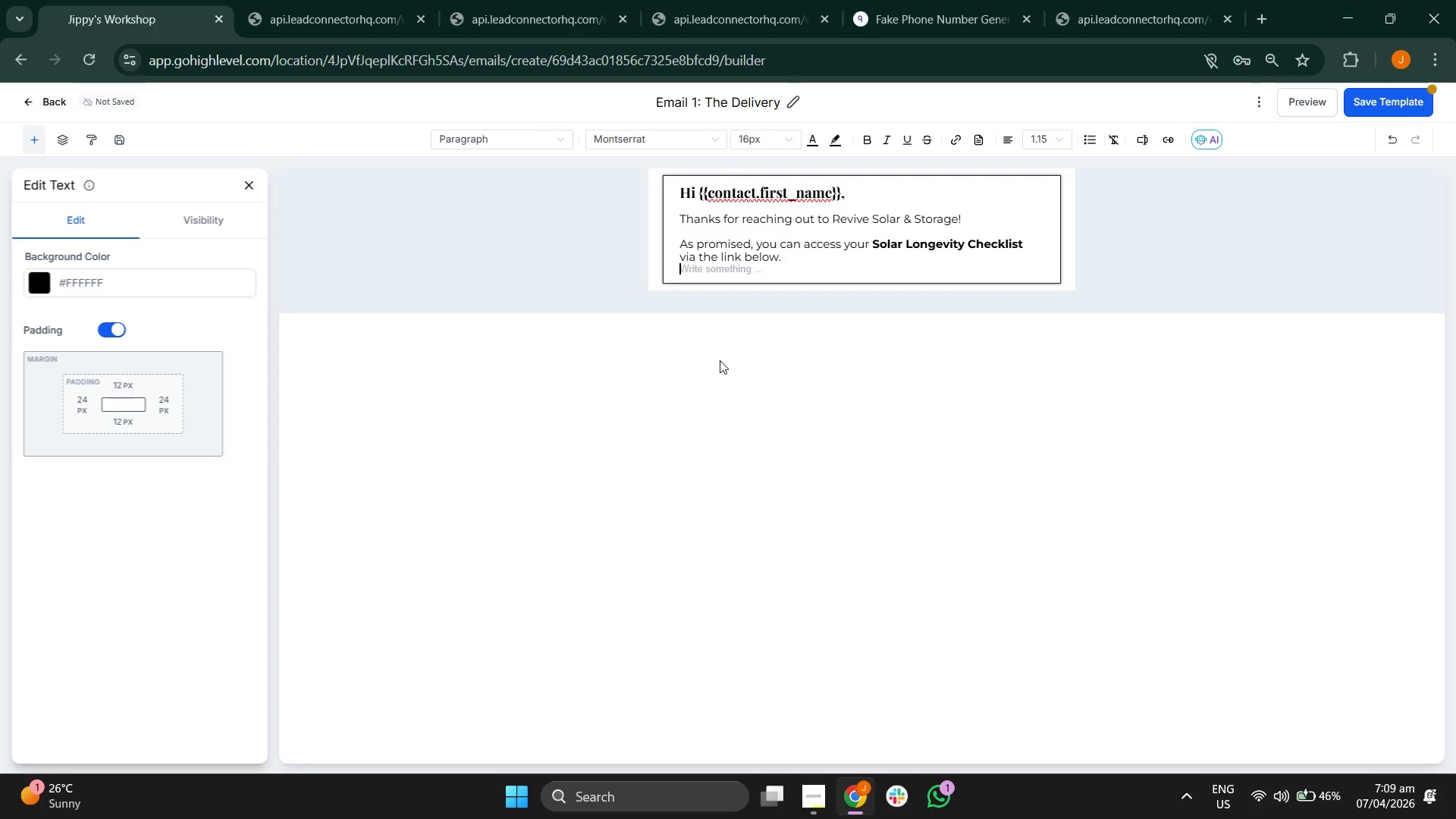 
key(Enter)
 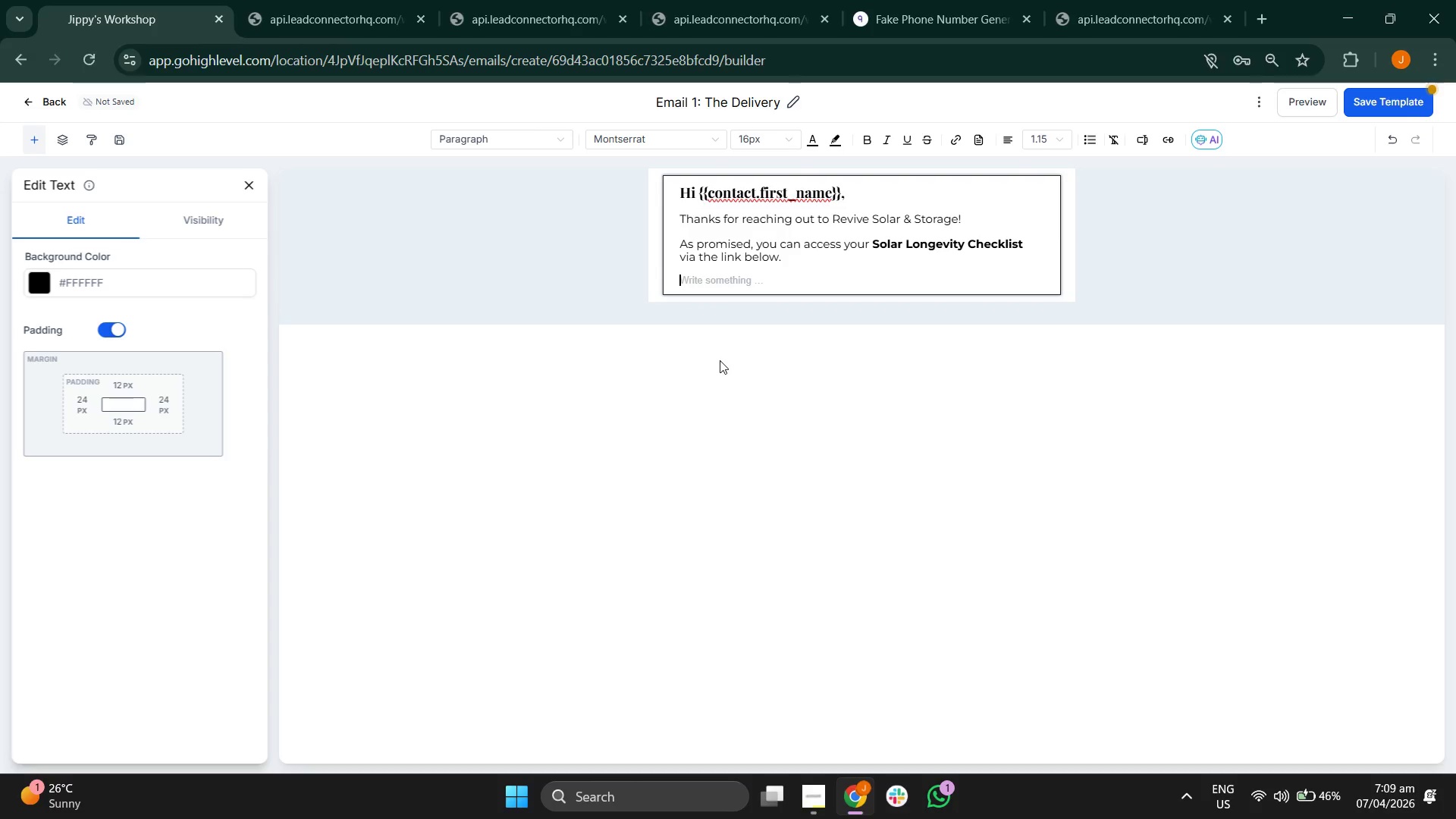 
key(CapsLock)
 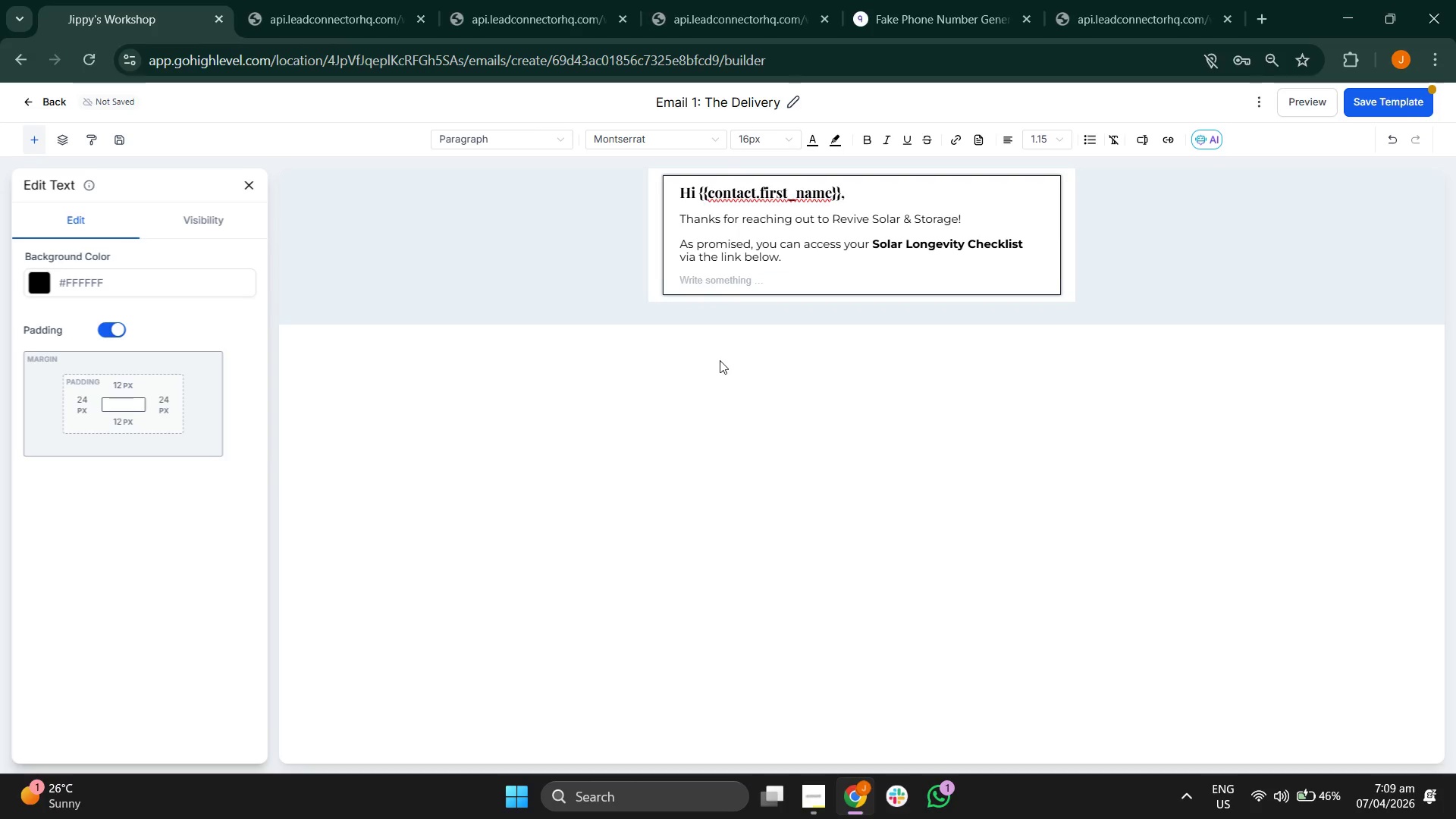 
key(W)
 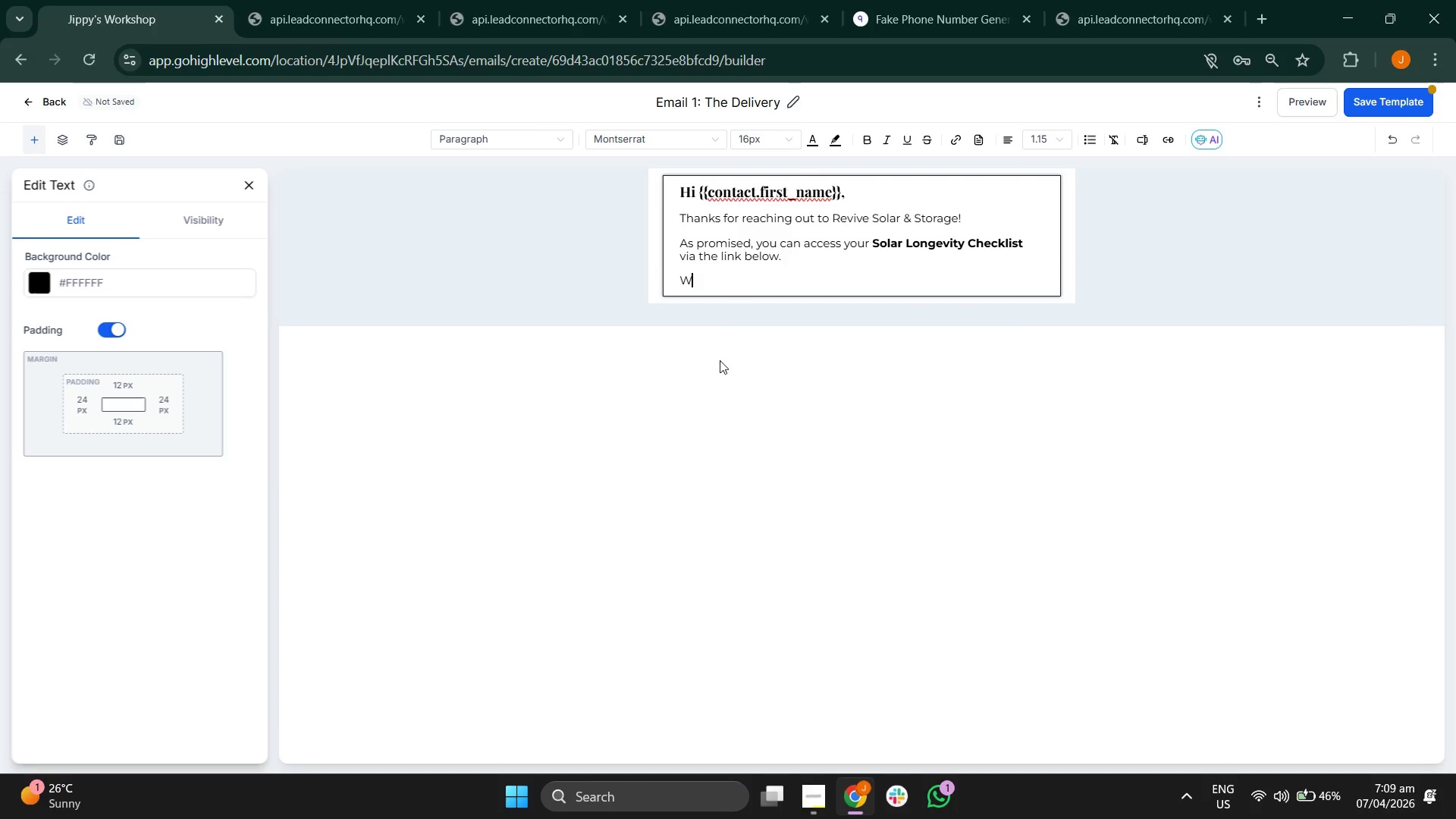 
key(CapsLock)
 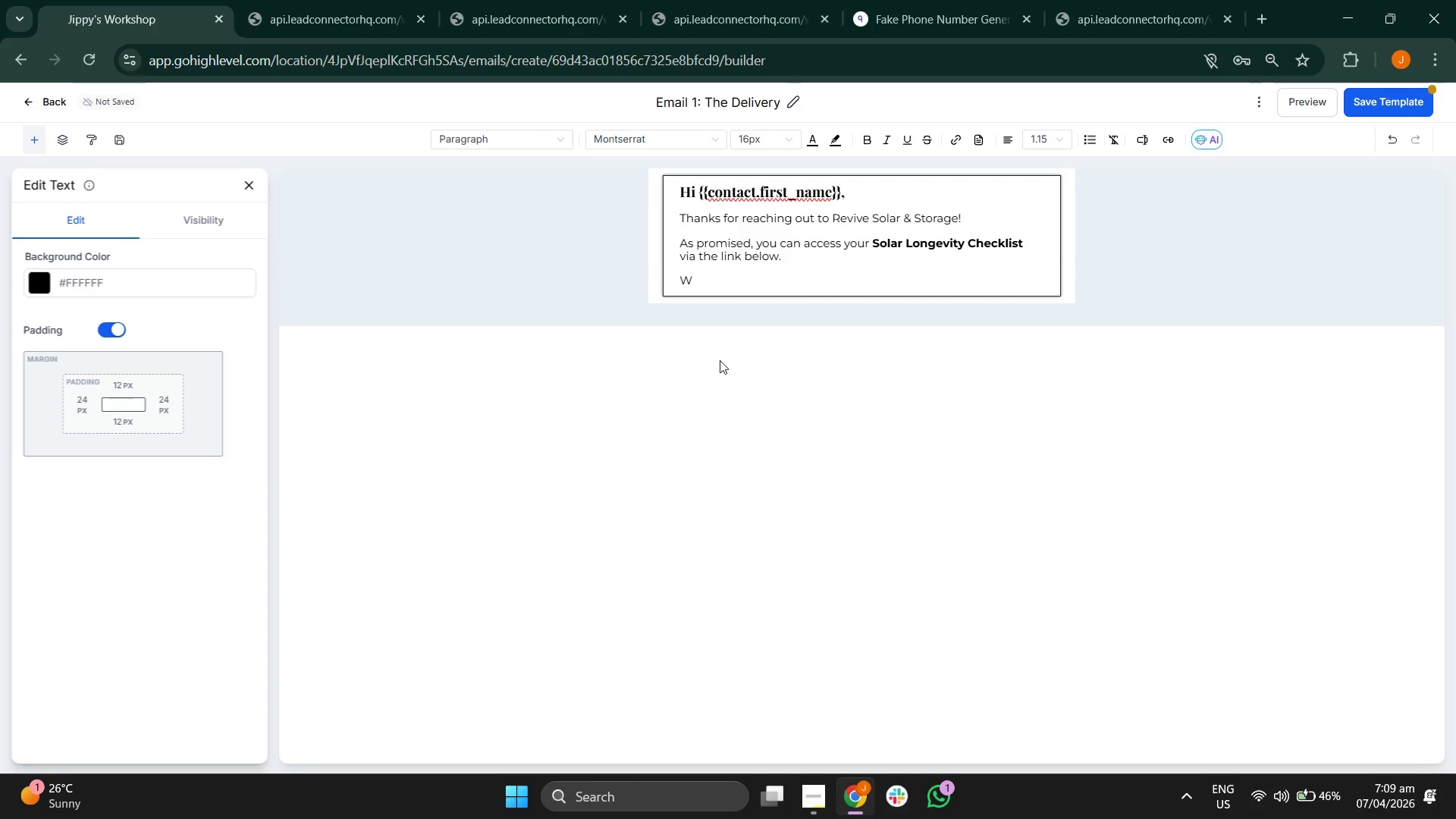 
key(E)
 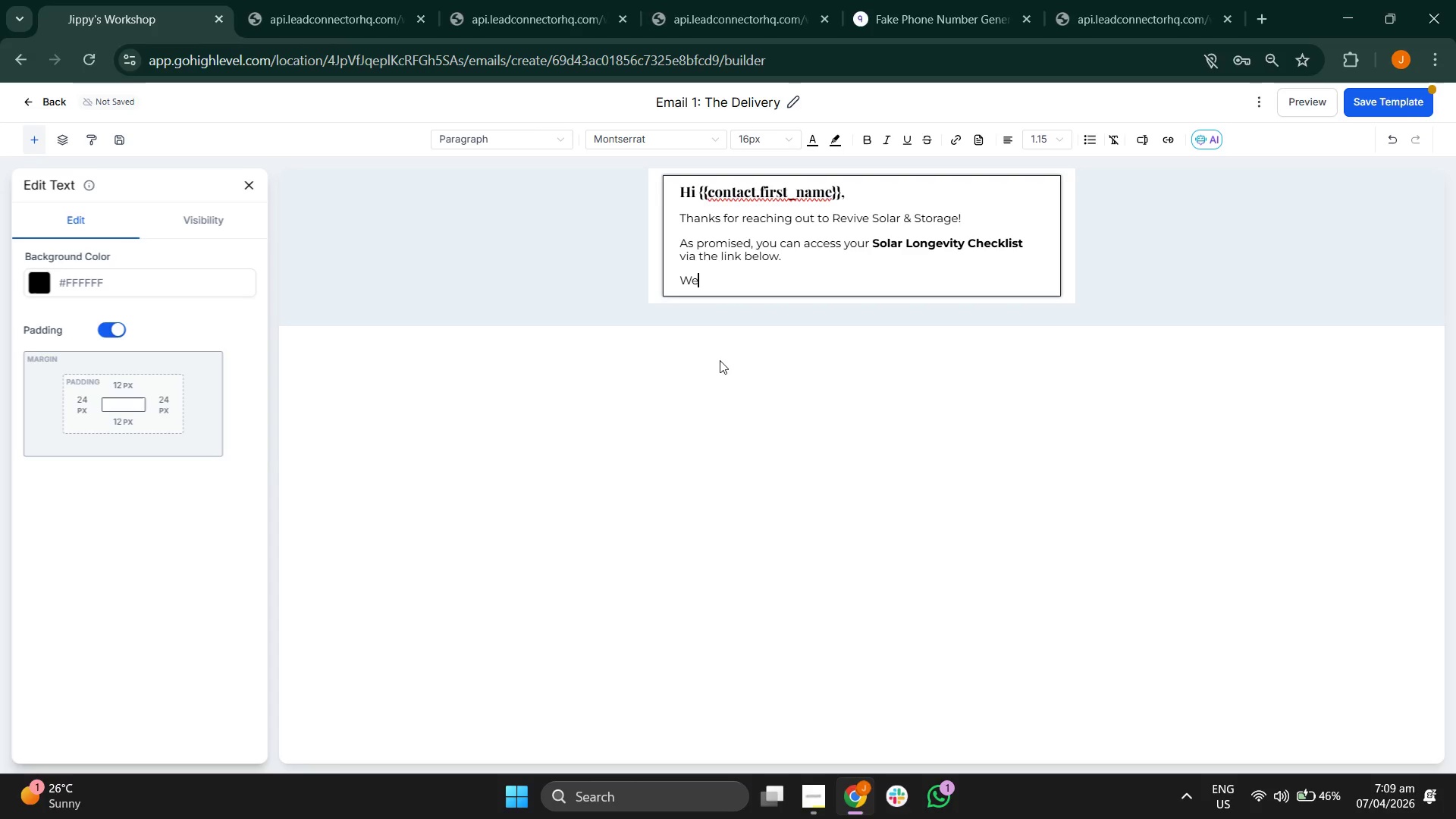 
type( created t)
 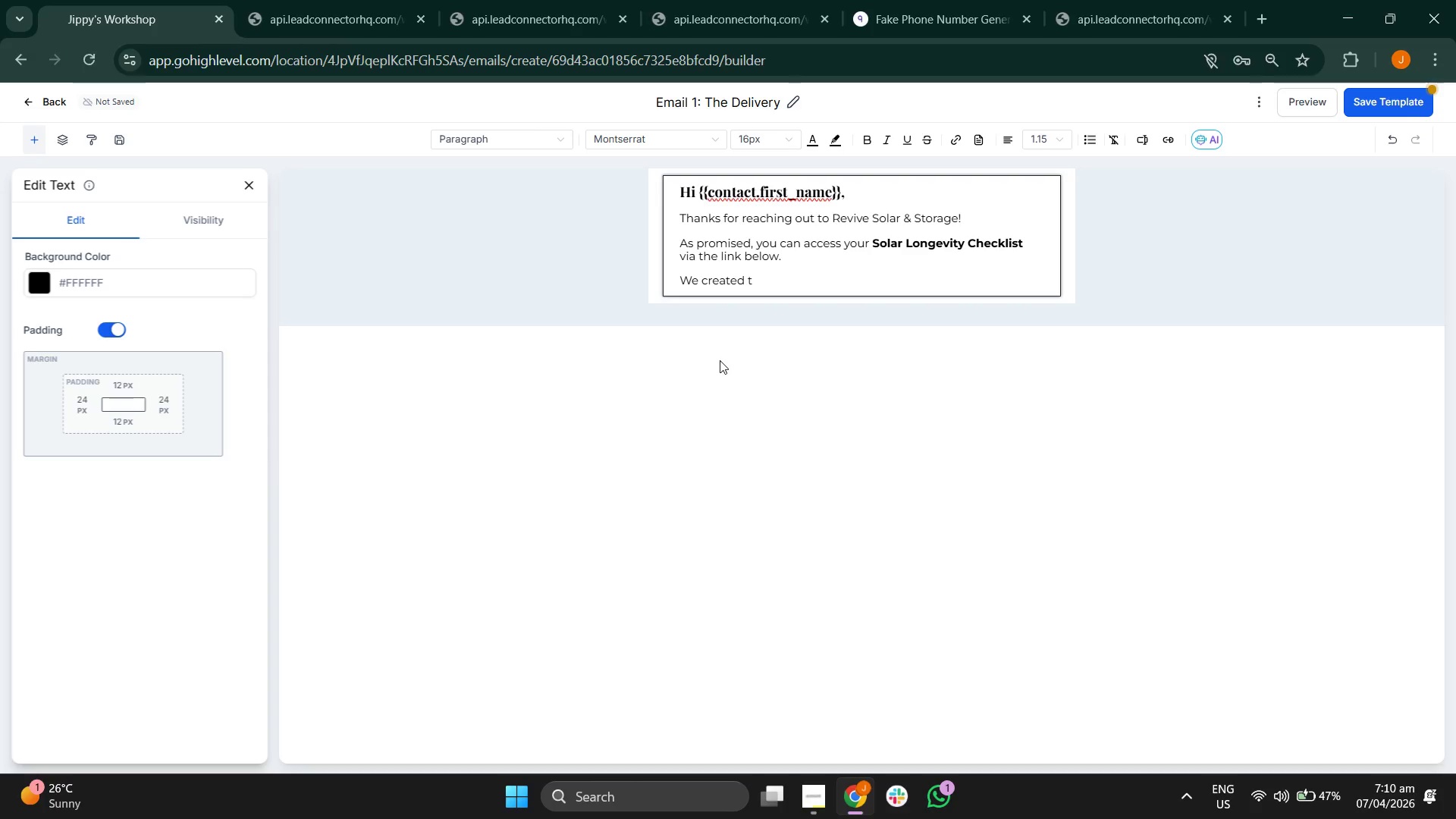 
type(his specifically)
 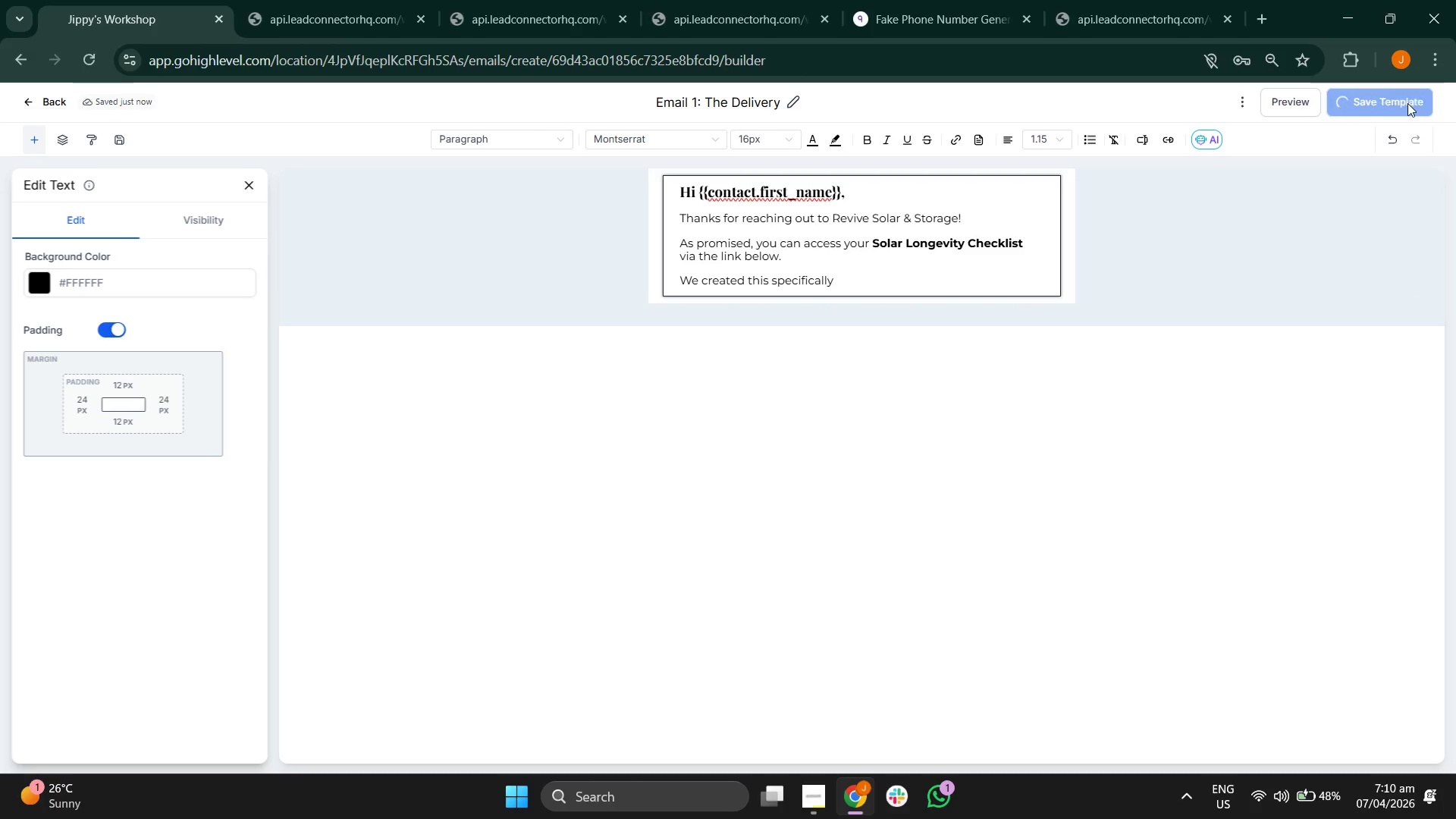 
wait(6.7)
 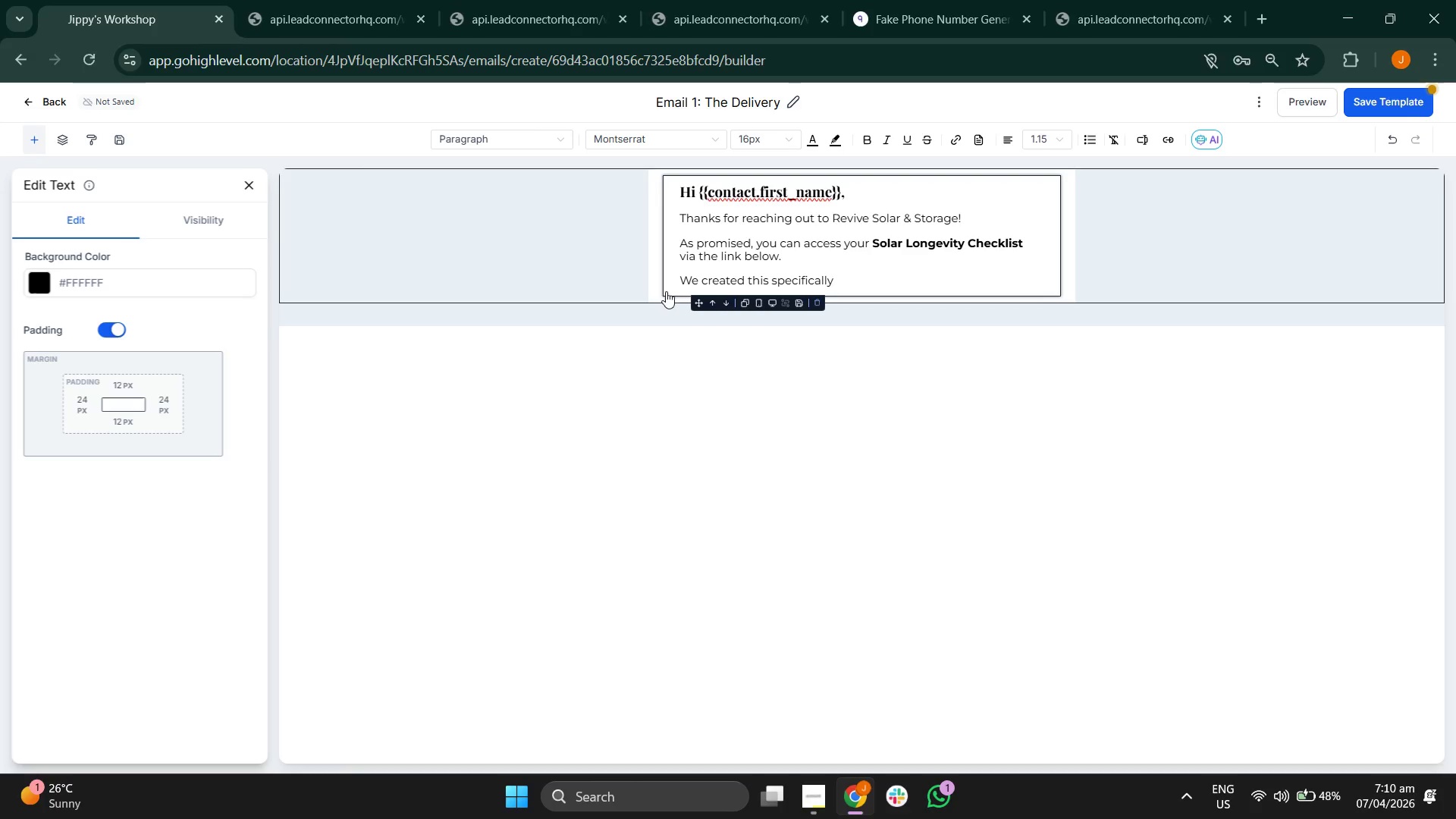 
double_click([1427, 115])
 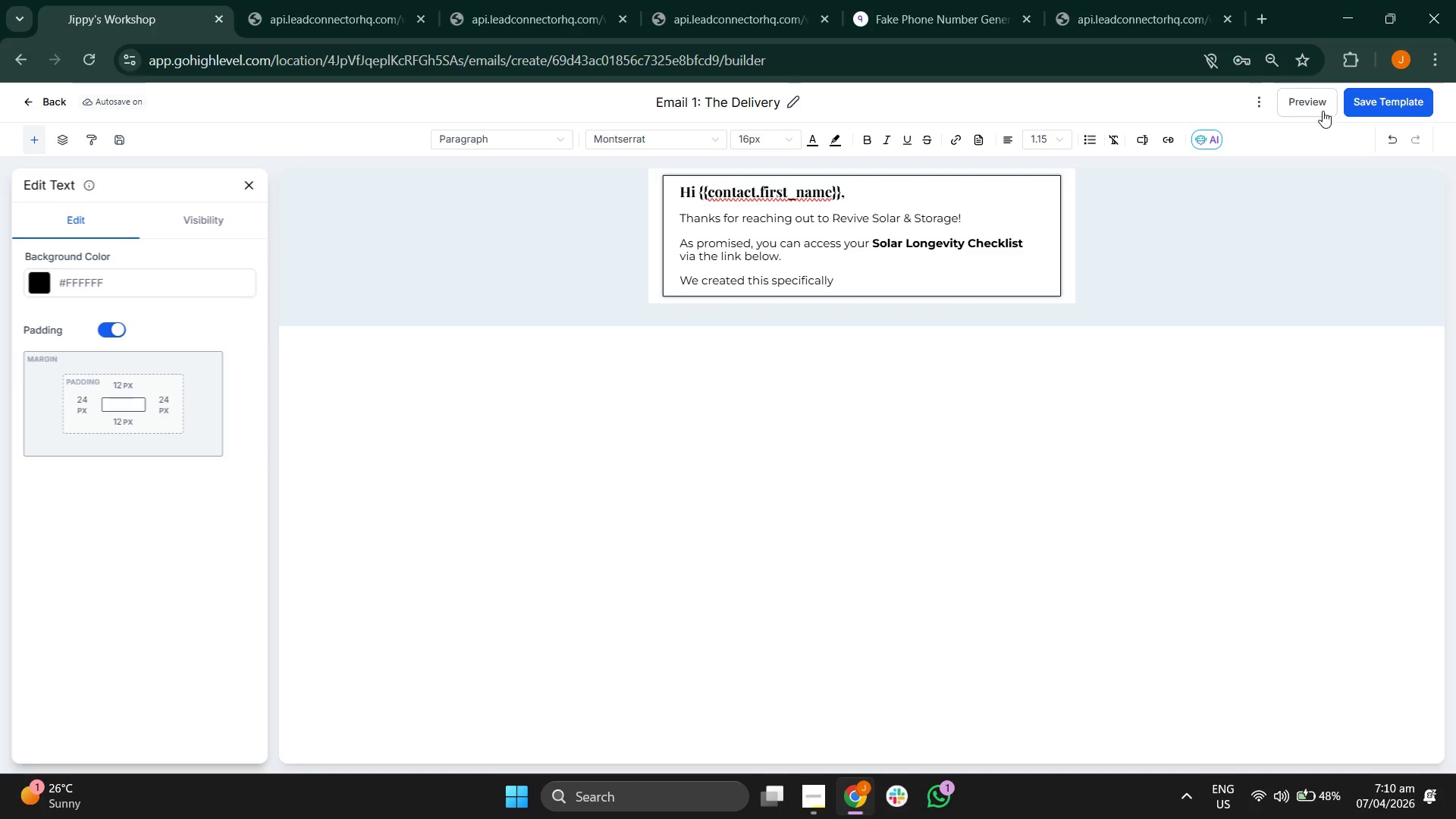 
left_click([1318, 108])
 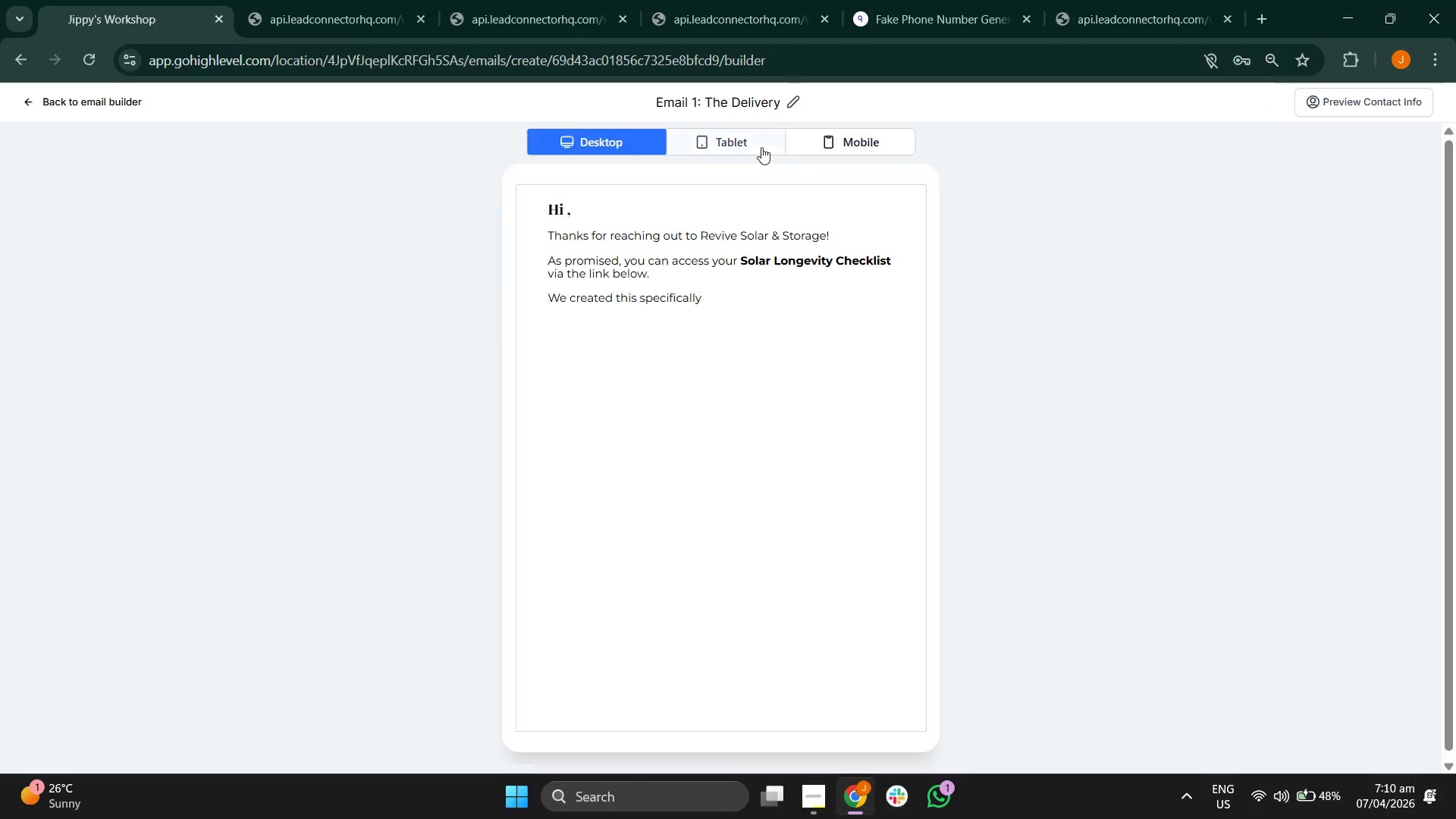 
left_click([866, 141])
 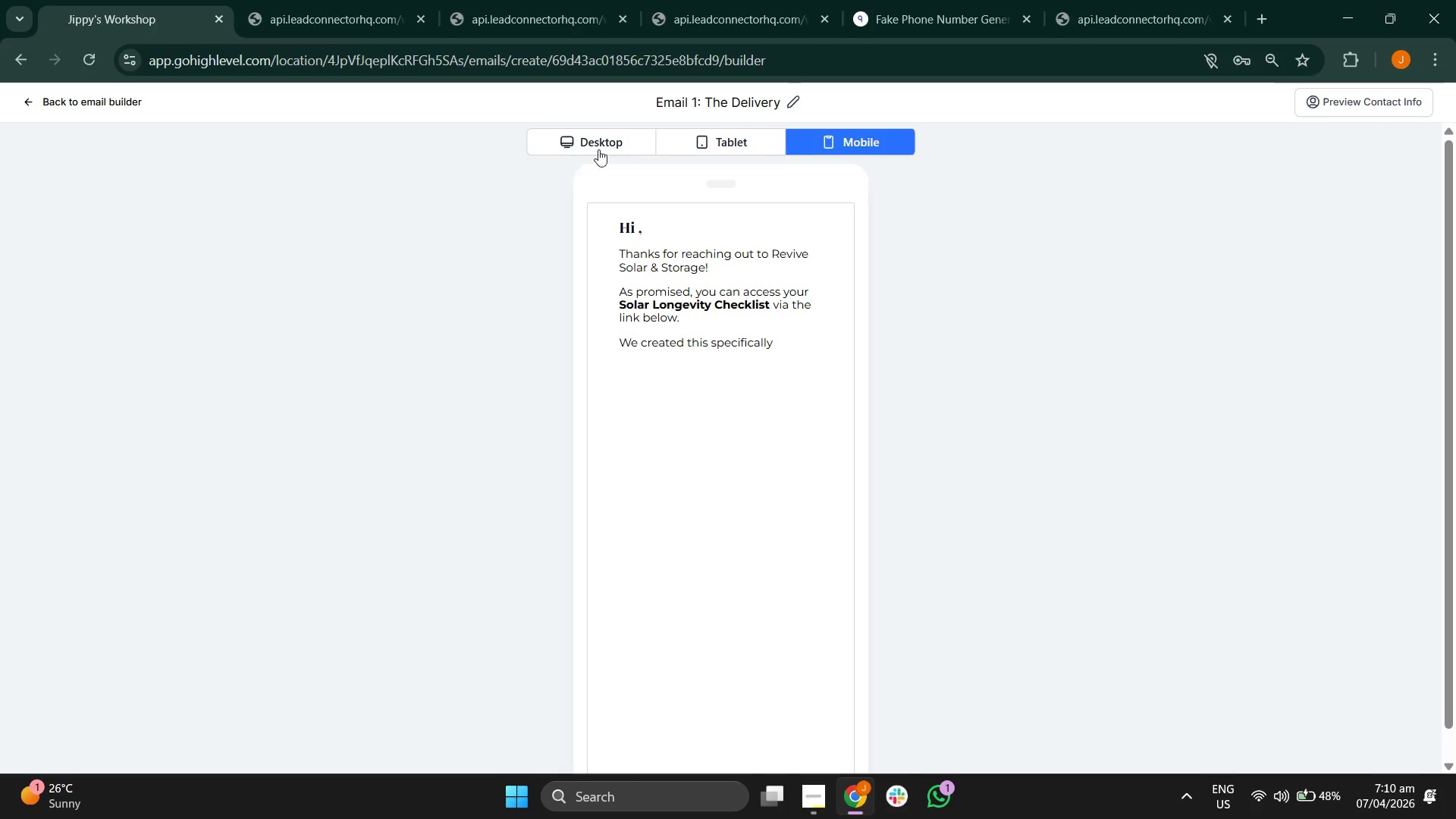 
left_click([605, 146])
 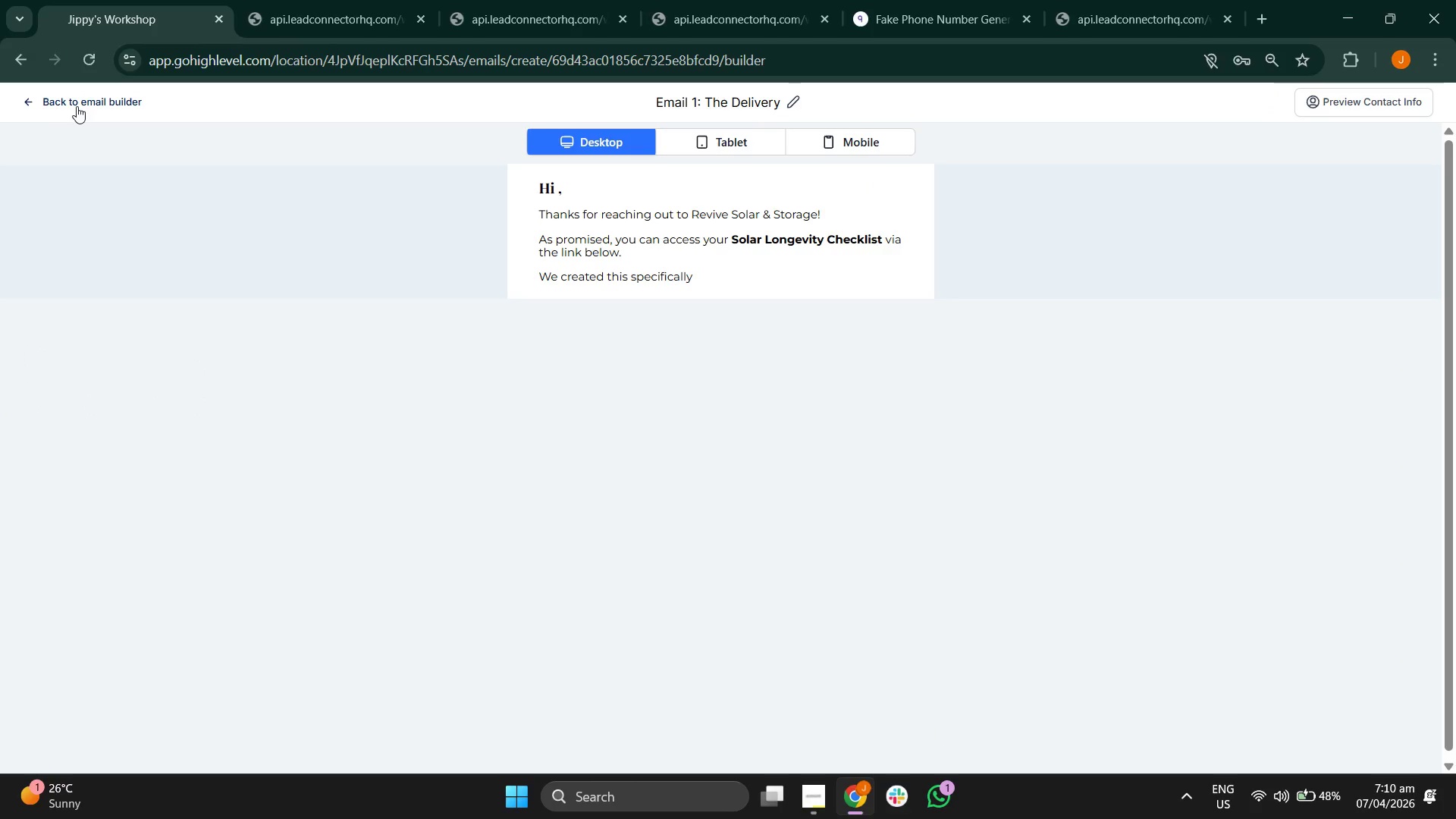 
left_click([77, 106])
 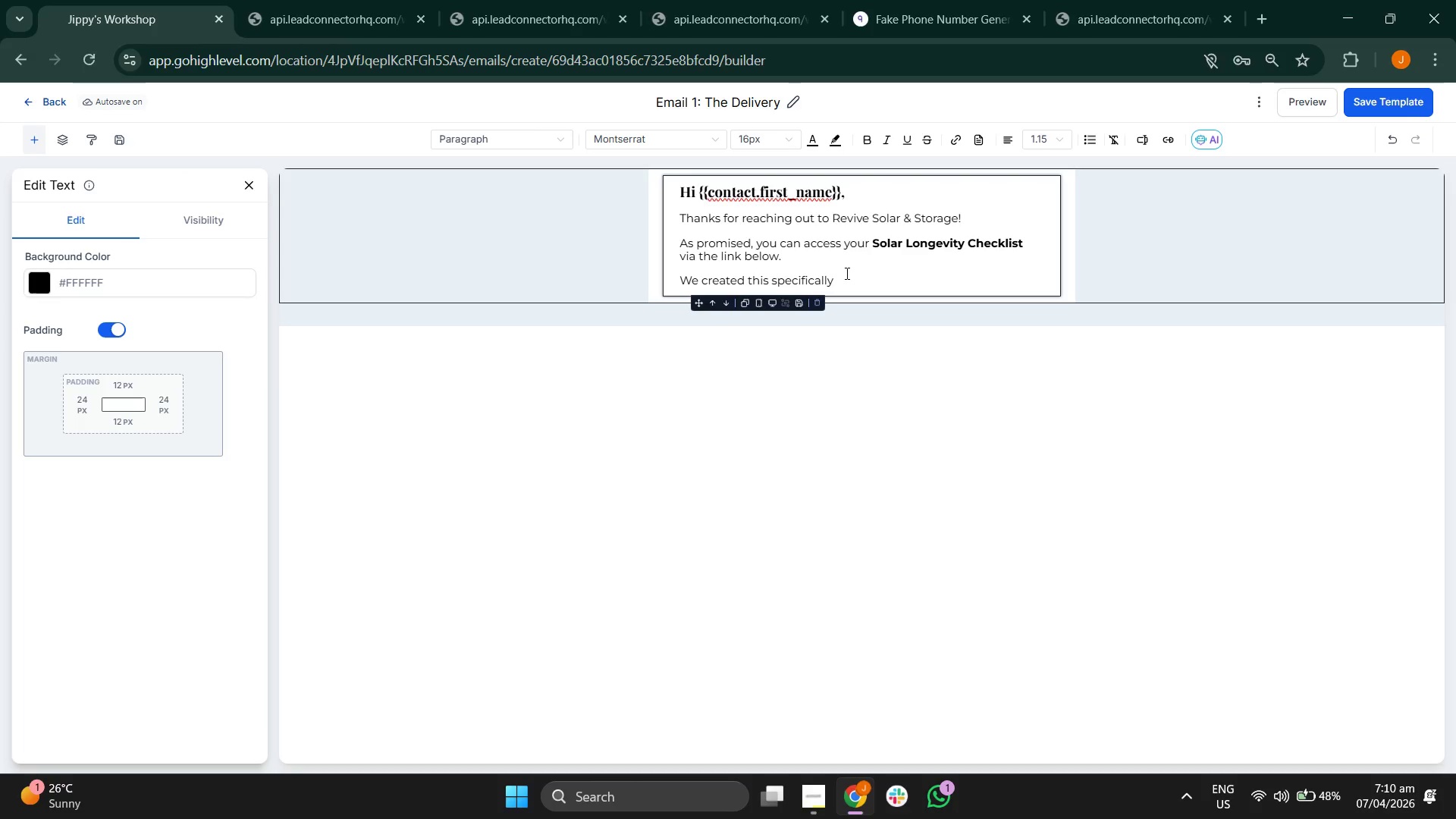 
left_click([857, 276])
 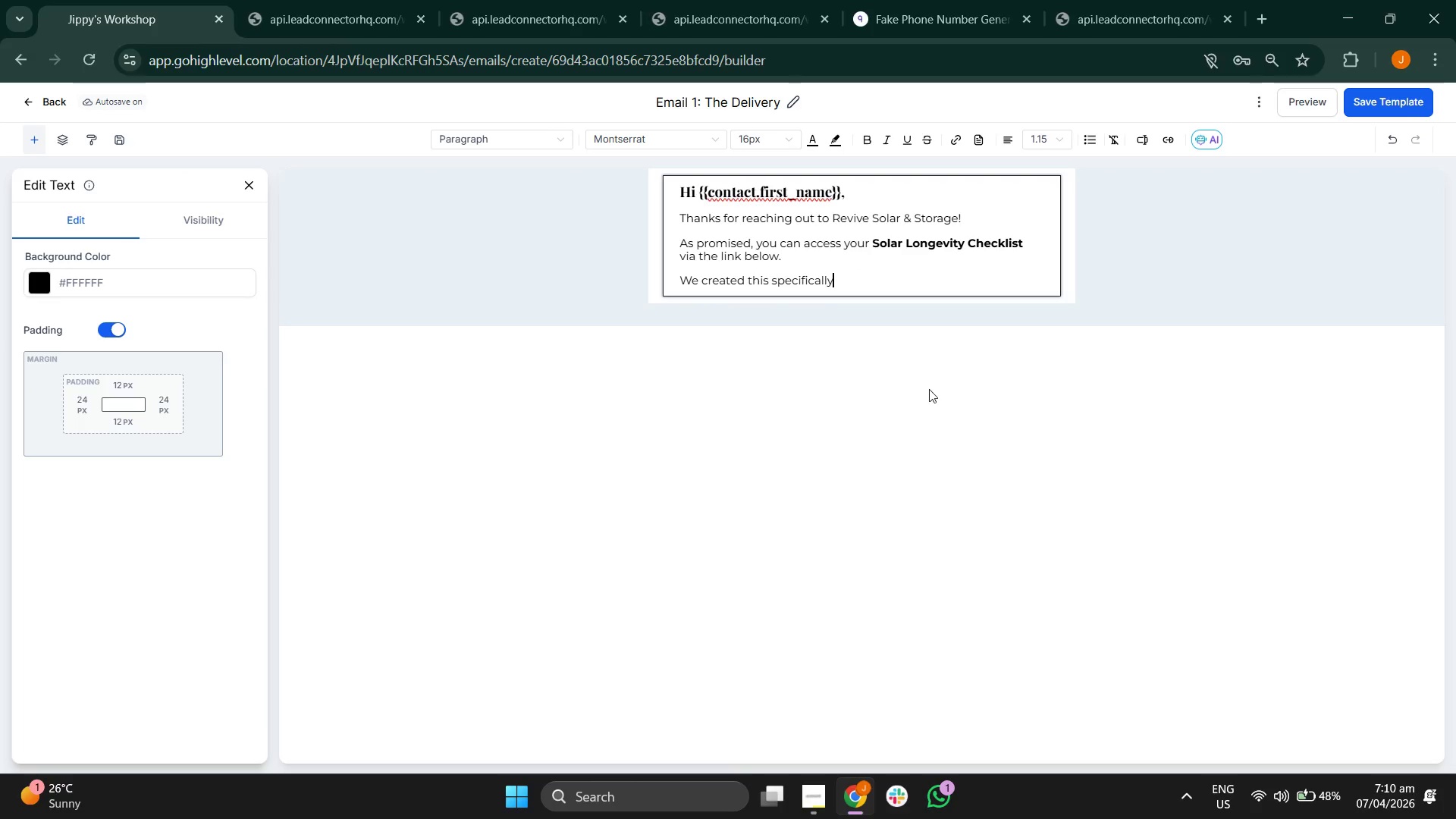 
key(Space)
 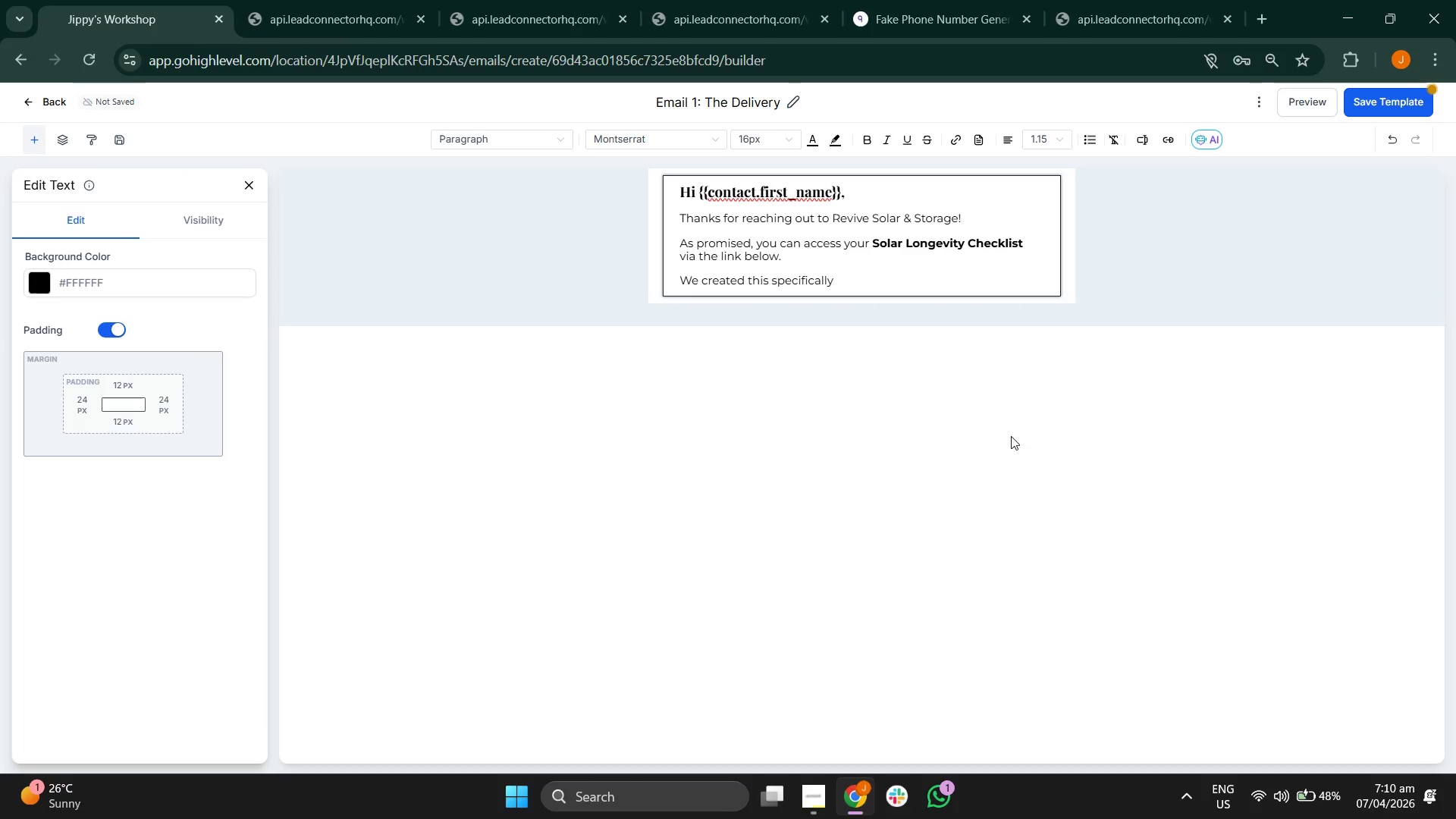 
wait(5.47)
 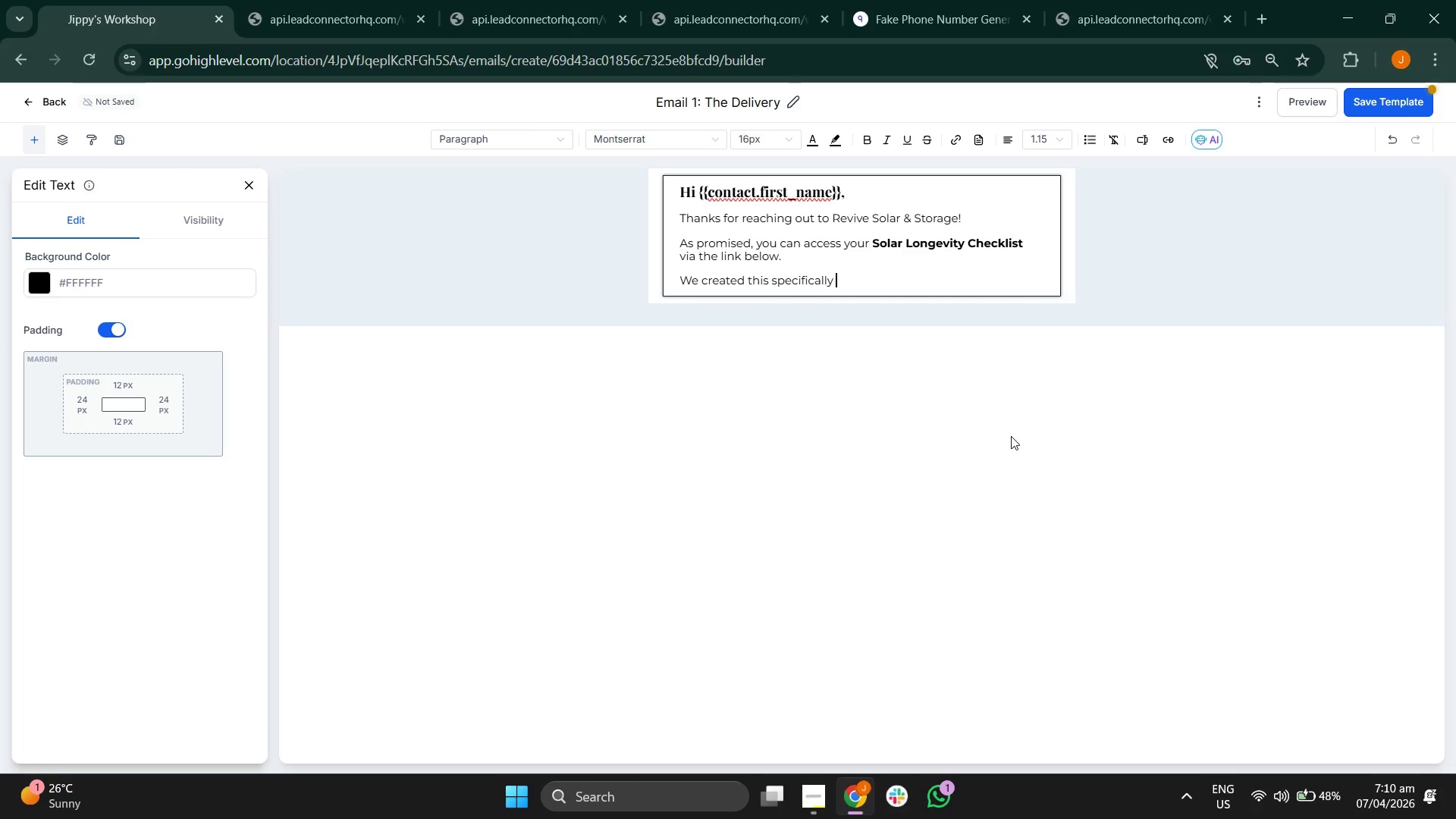 
type(for )
 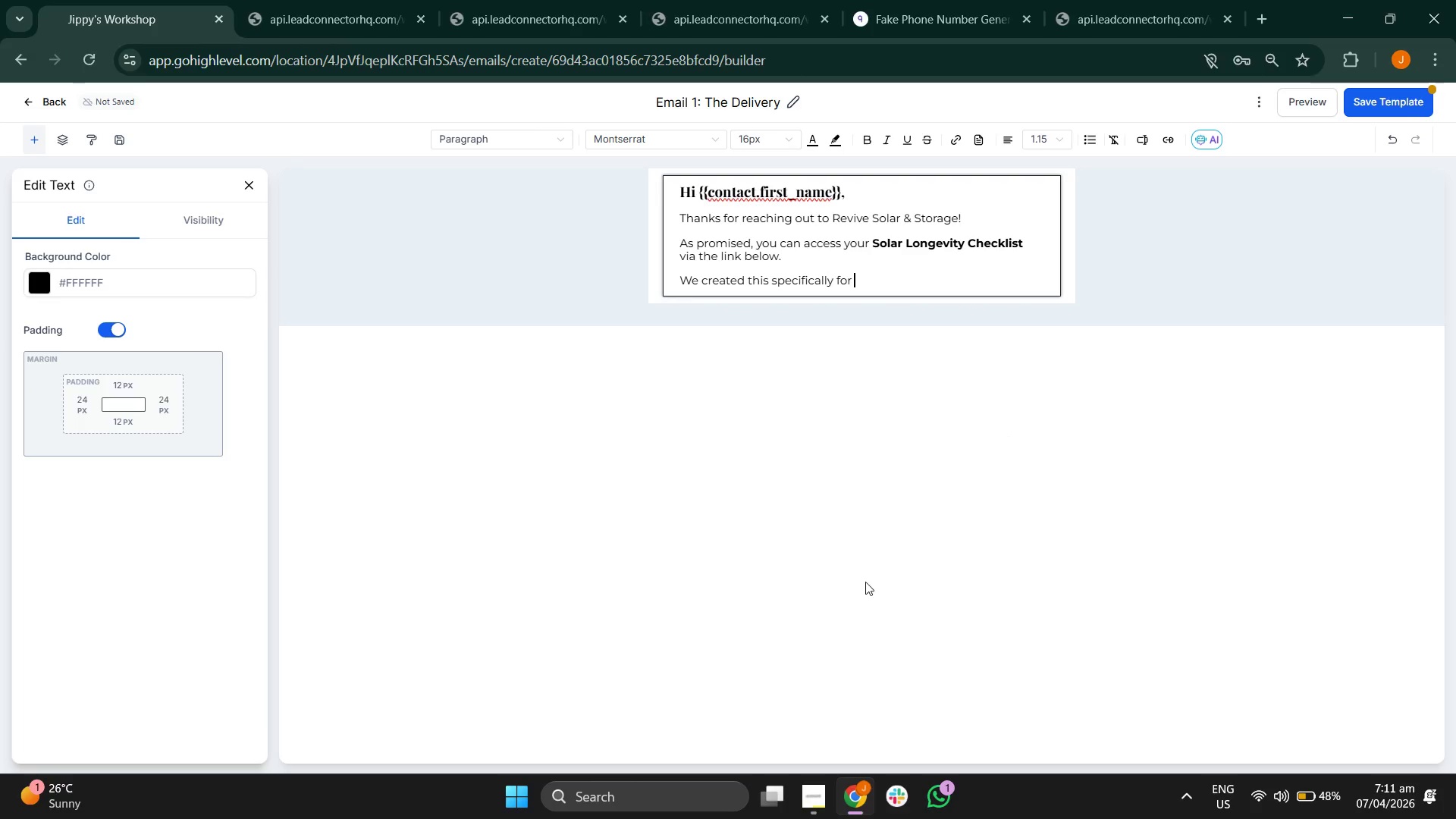 
wait(6.23)
 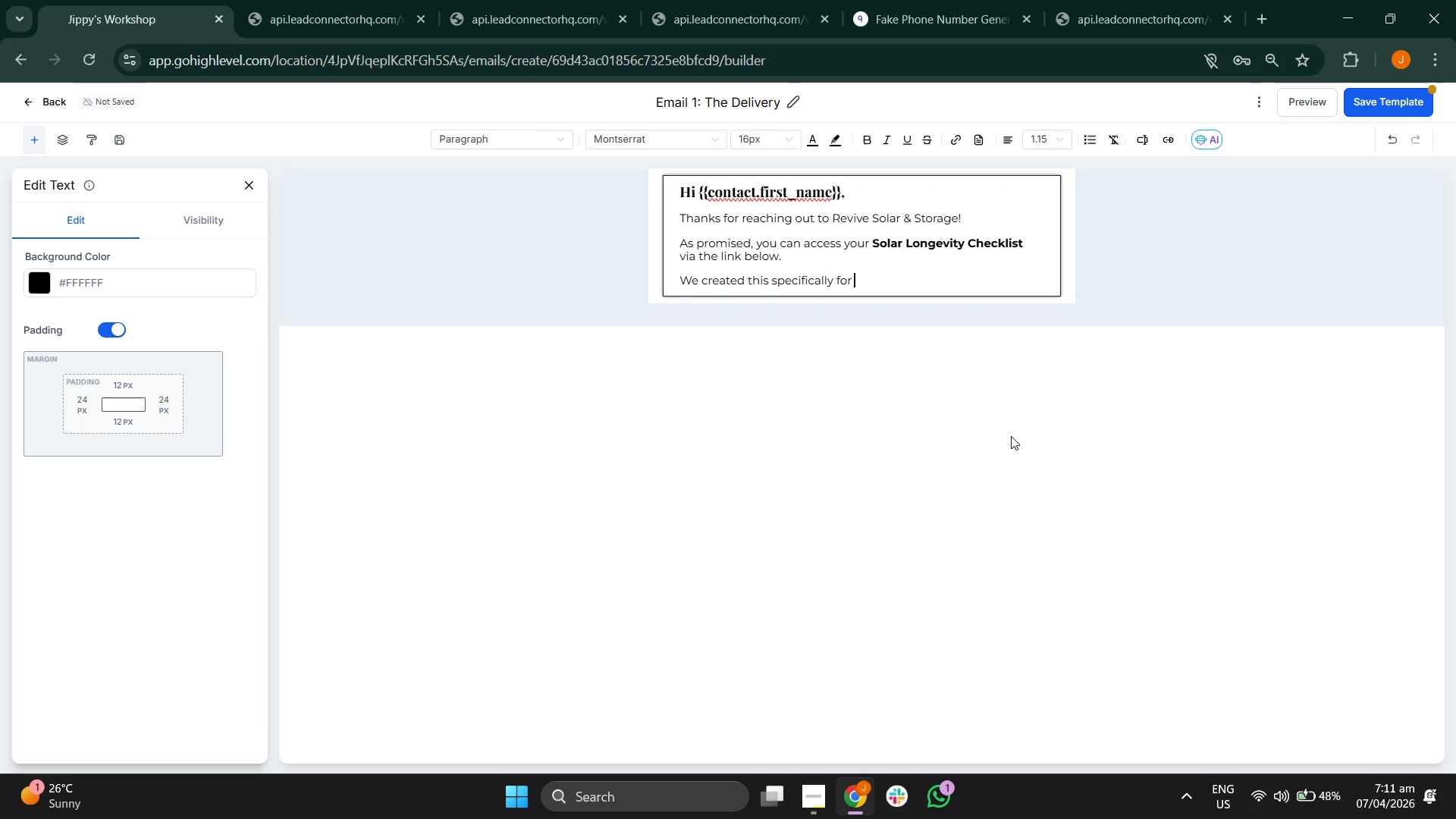 
left_click([818, 801])